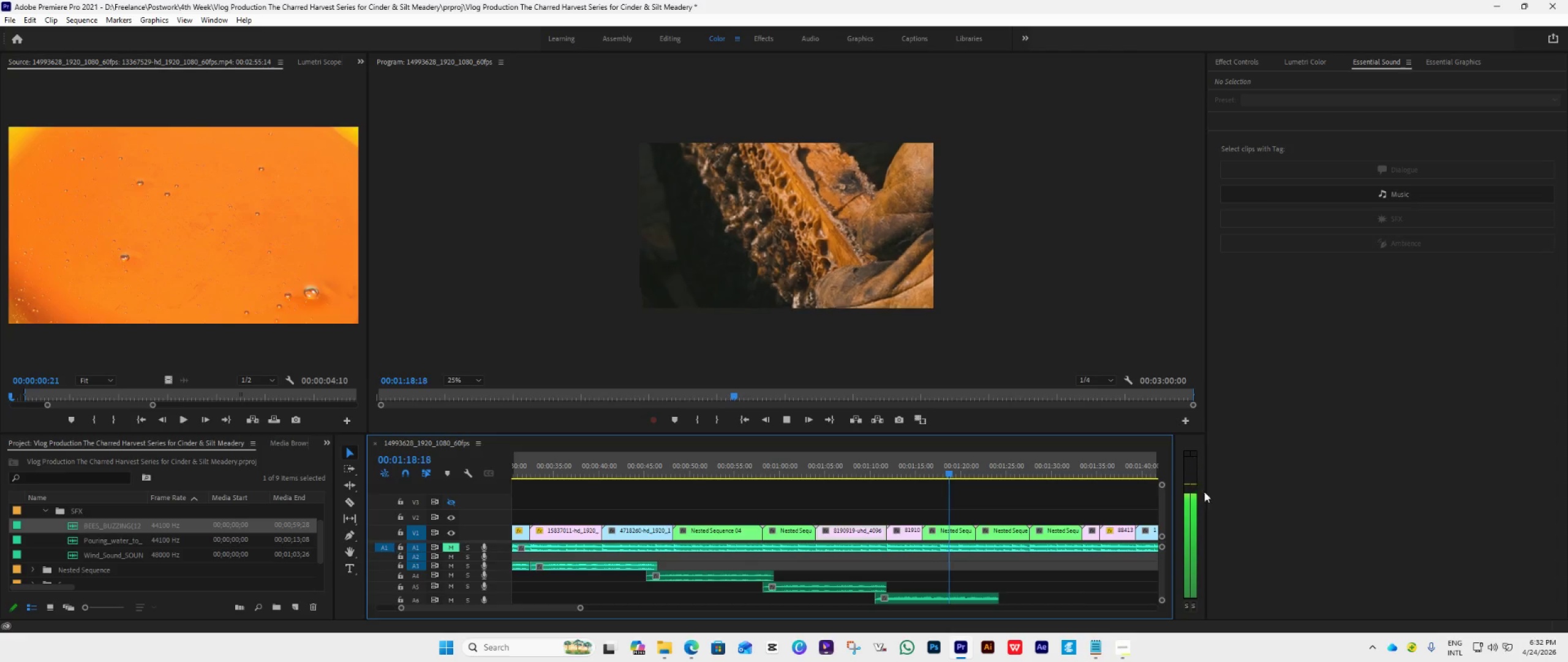 
wait(9.03)
 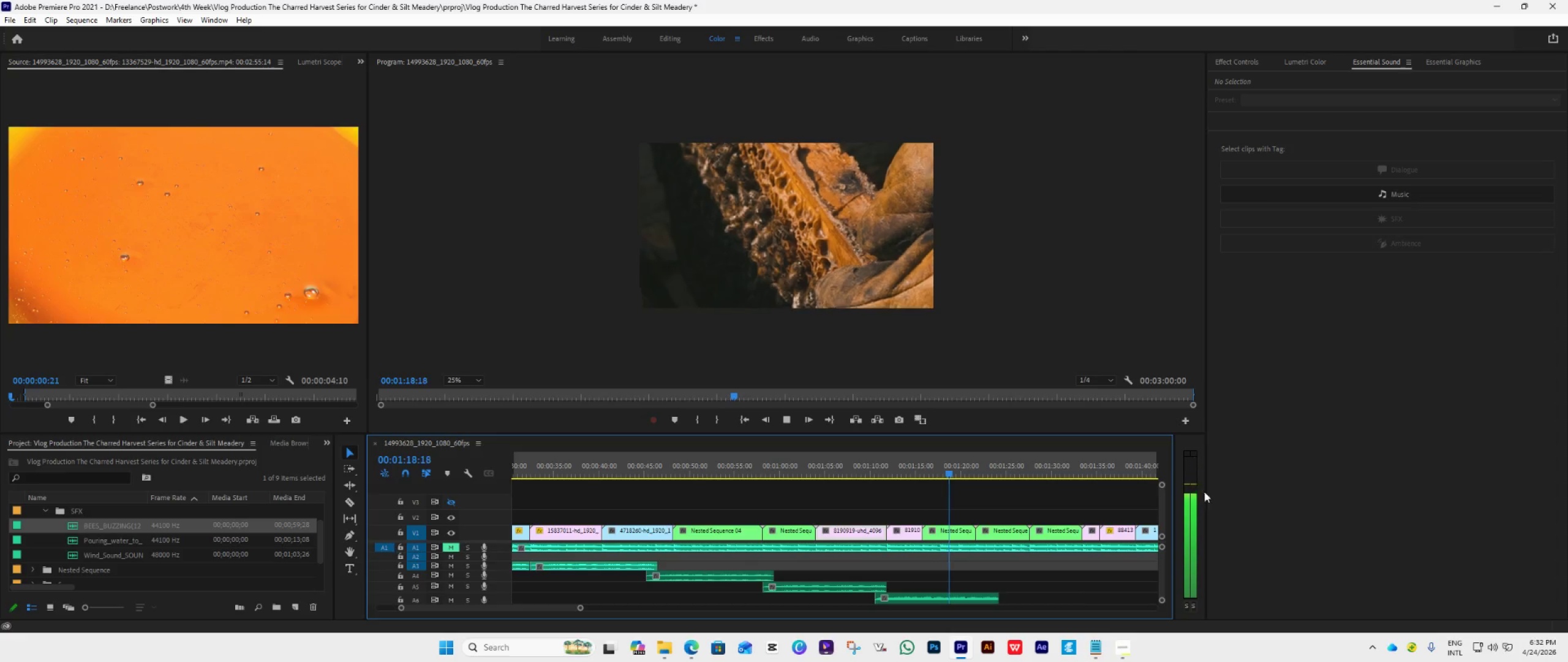 
key(Space)
 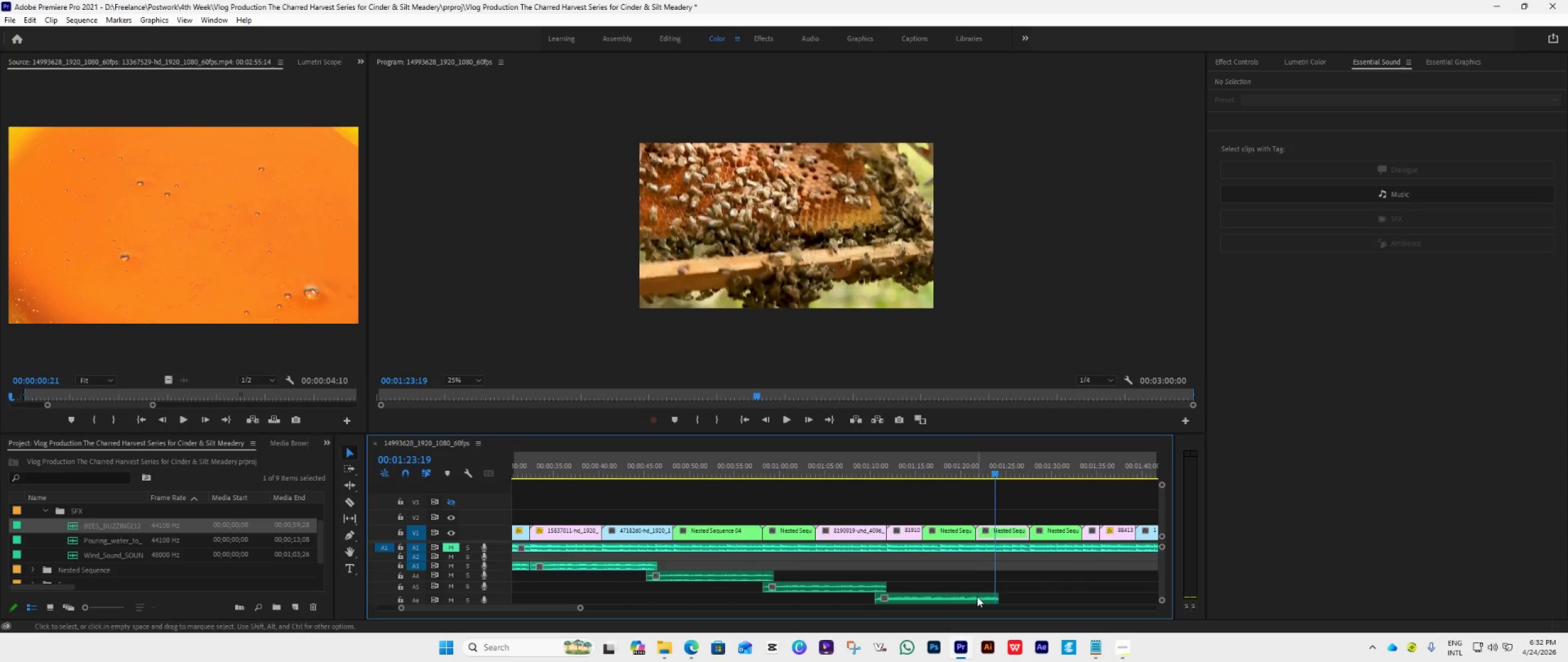 
left_click_drag(start_coordinate=[947, 595], to_coordinate=[1076, 598])
 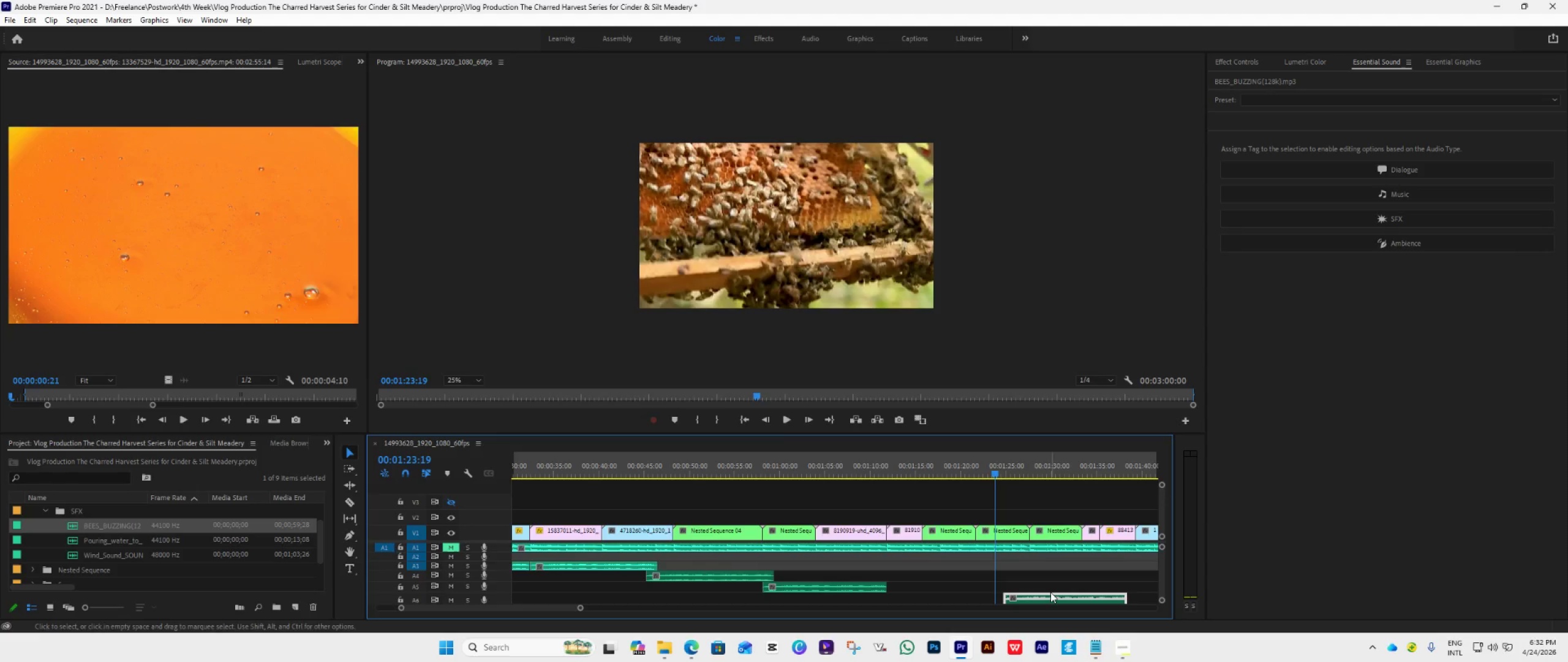 
hold_key(key=AltLeft, duration=2.06)
 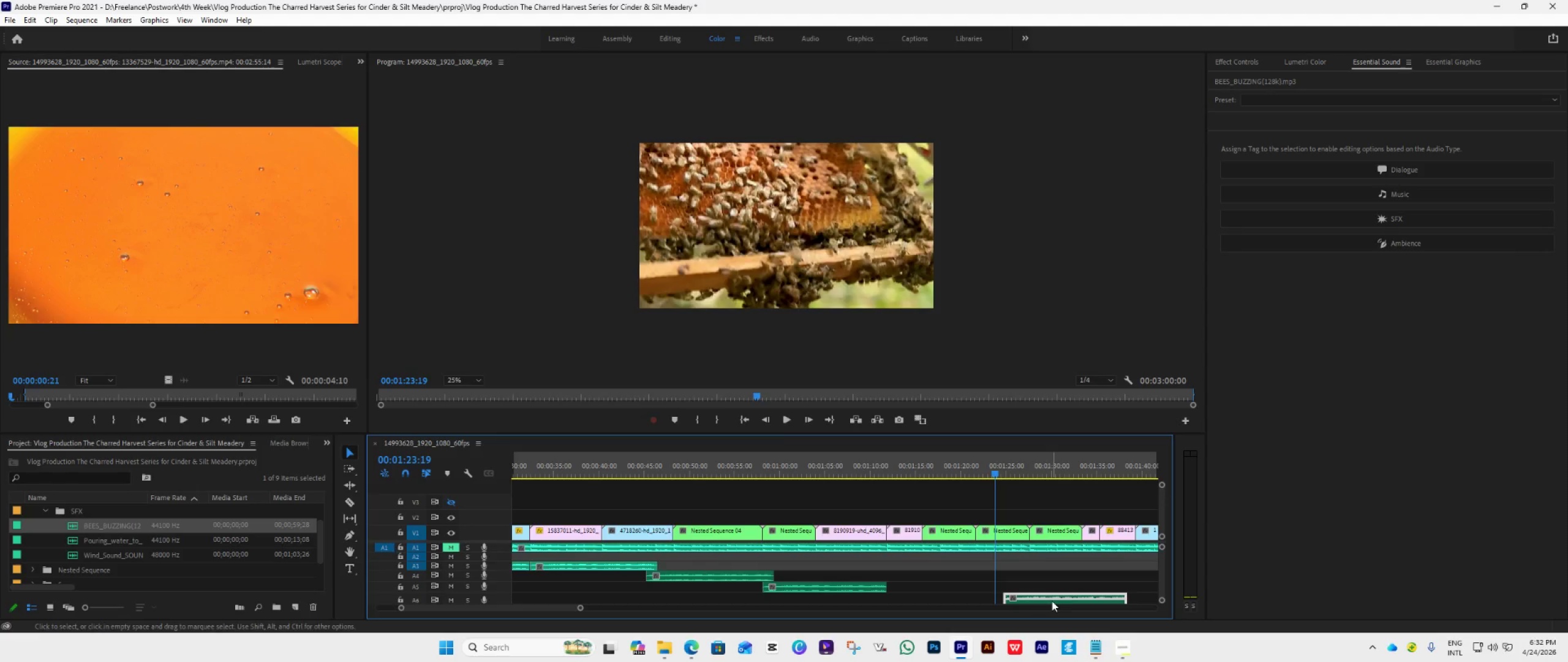 
key(Control+Z)
 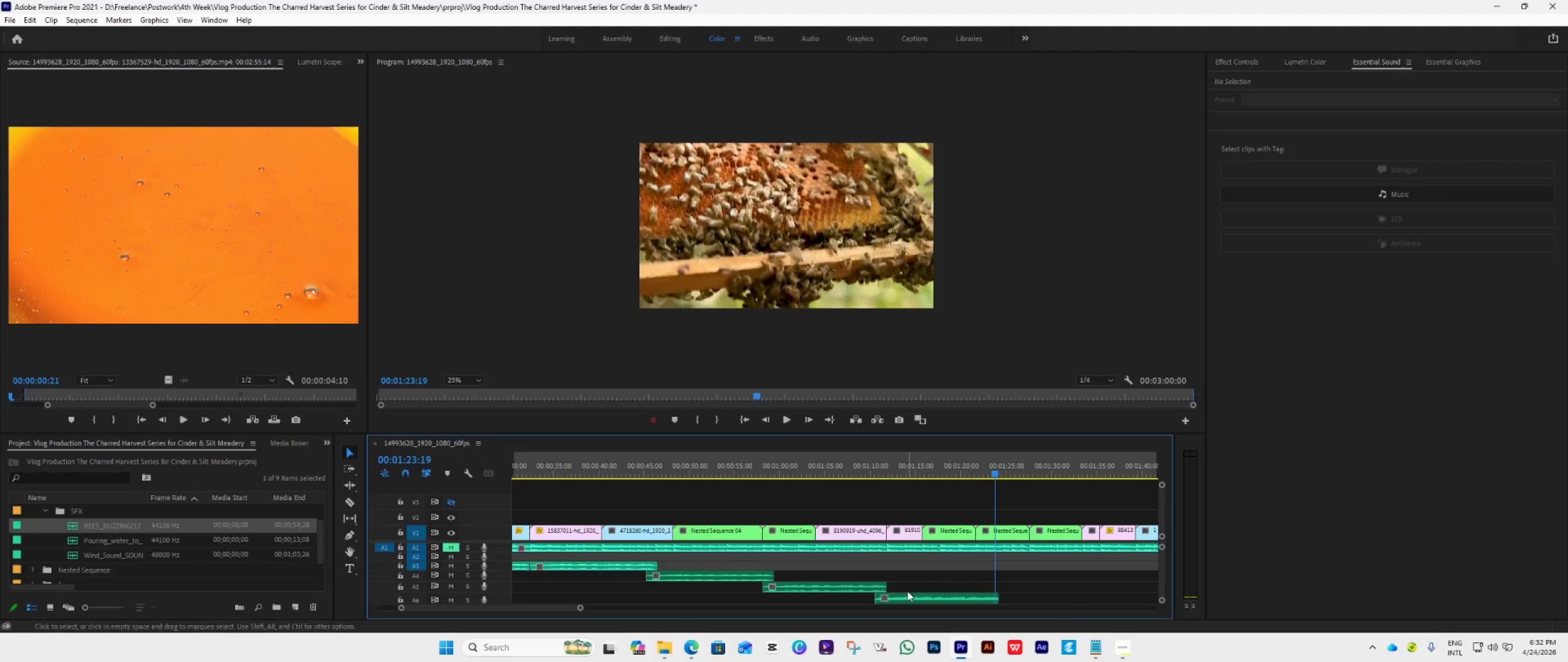 
left_click_drag(start_coordinate=[907, 596], to_coordinate=[1052, 601])
 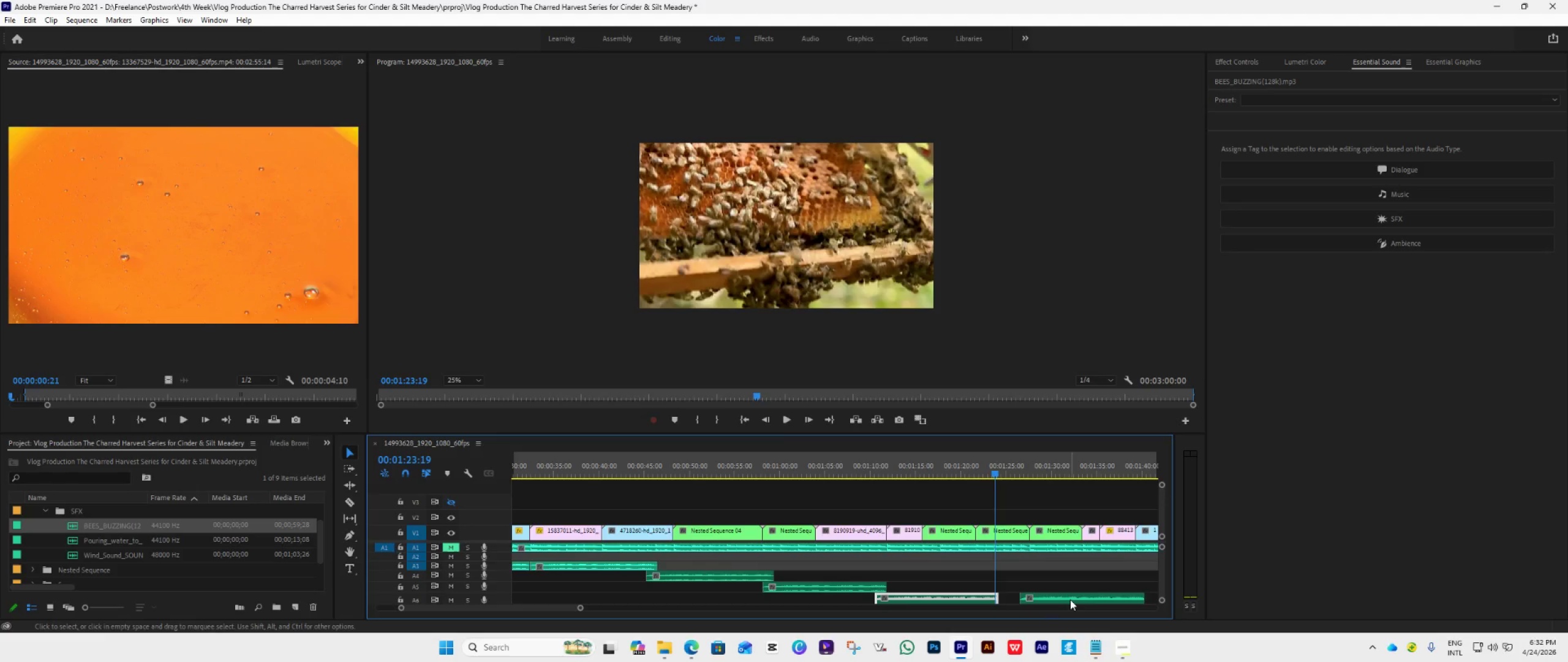 
hold_key(key=AltLeft, duration=1.7)
 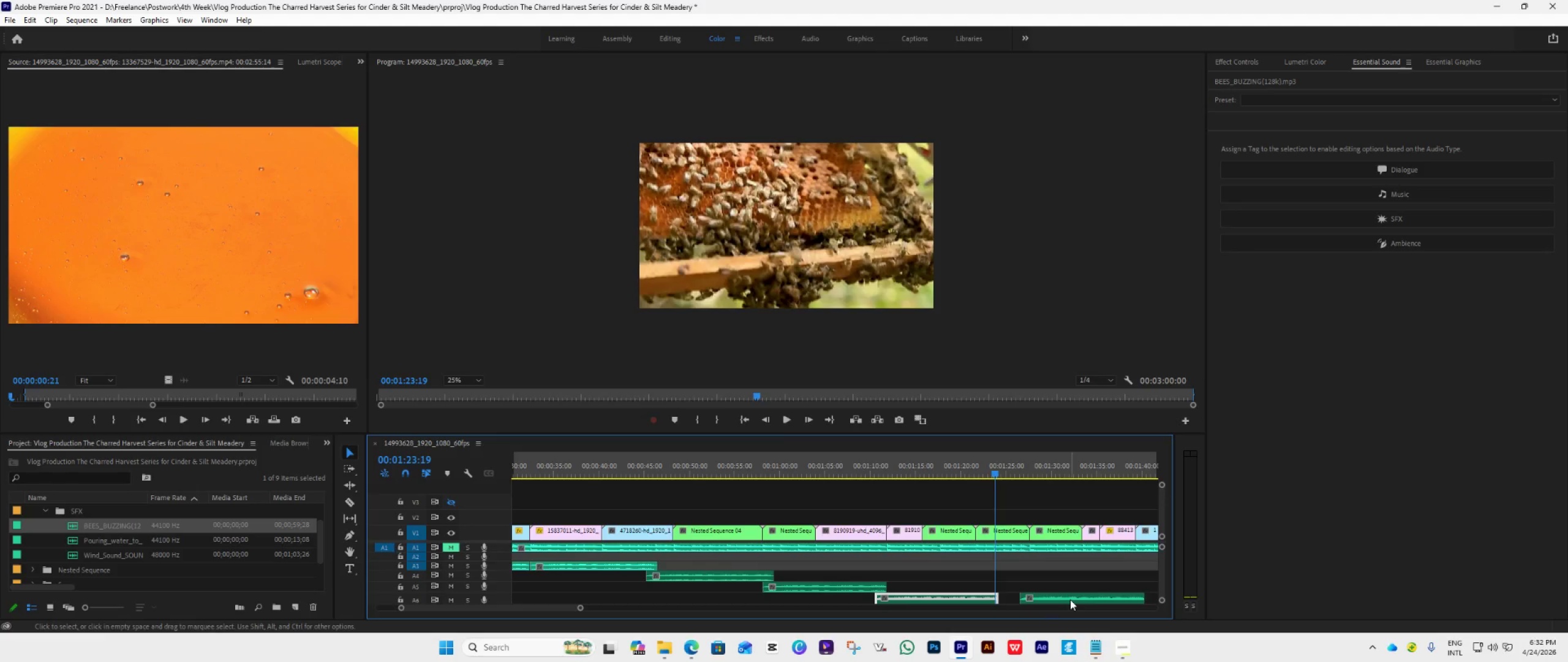 
left_click_drag(start_coordinate=[1070, 599], to_coordinate=[1049, 599])
 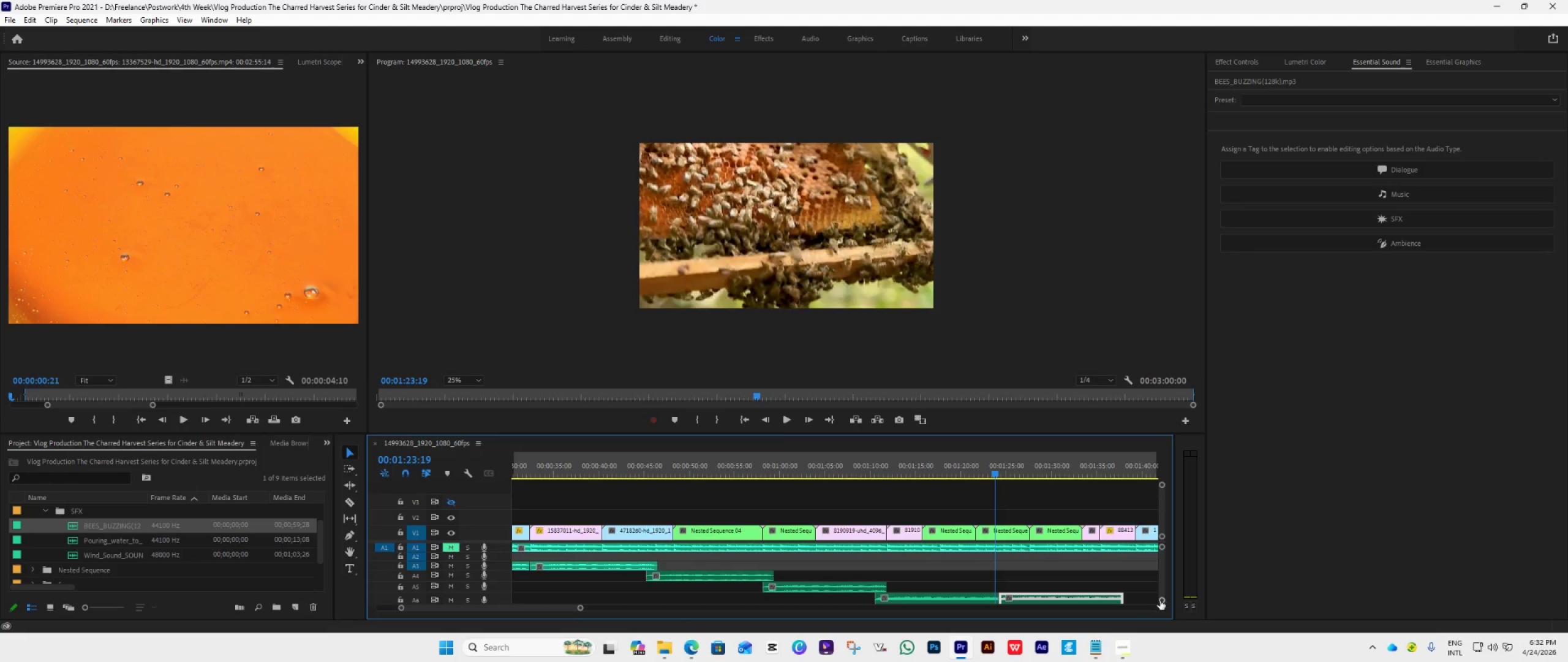 
left_click_drag(start_coordinate=[1160, 601], to_coordinate=[1169, 661])
 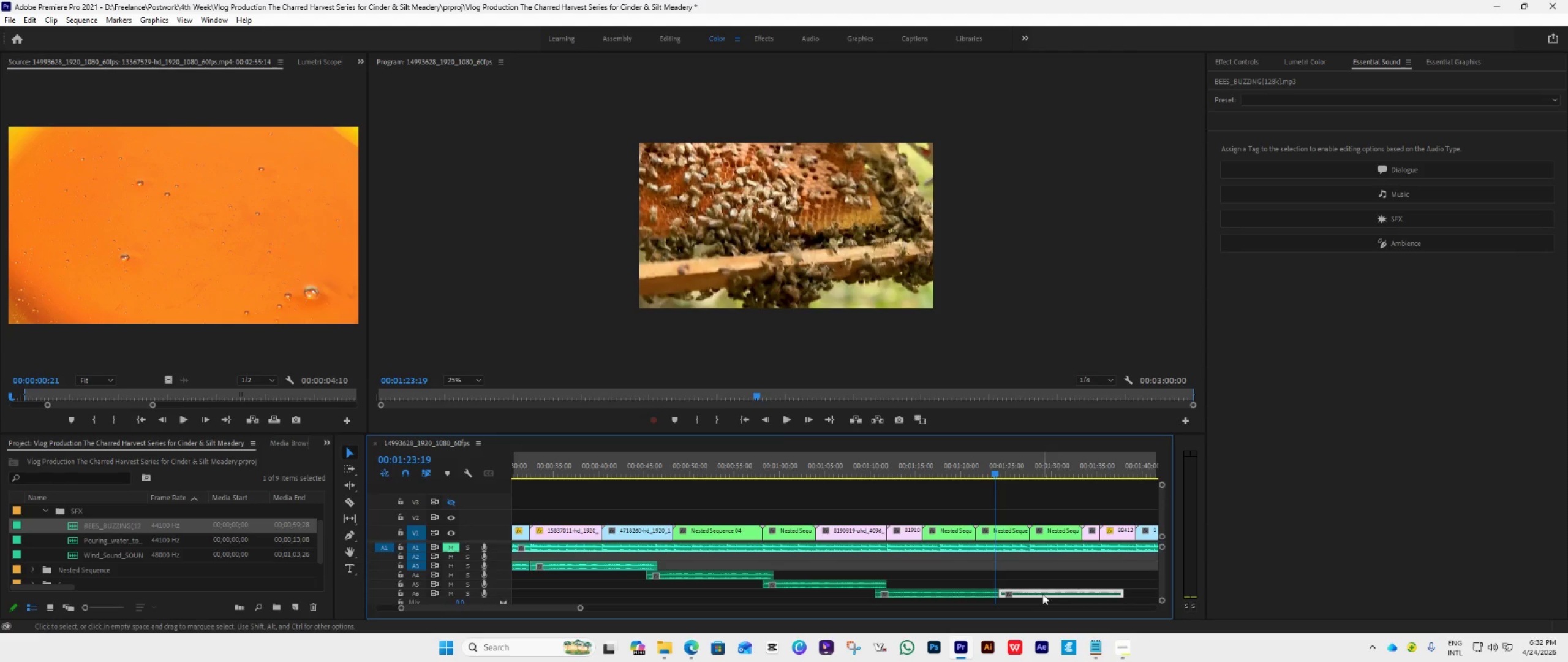 
left_click_drag(start_coordinate=[1037, 588], to_coordinate=[1038, 610])
 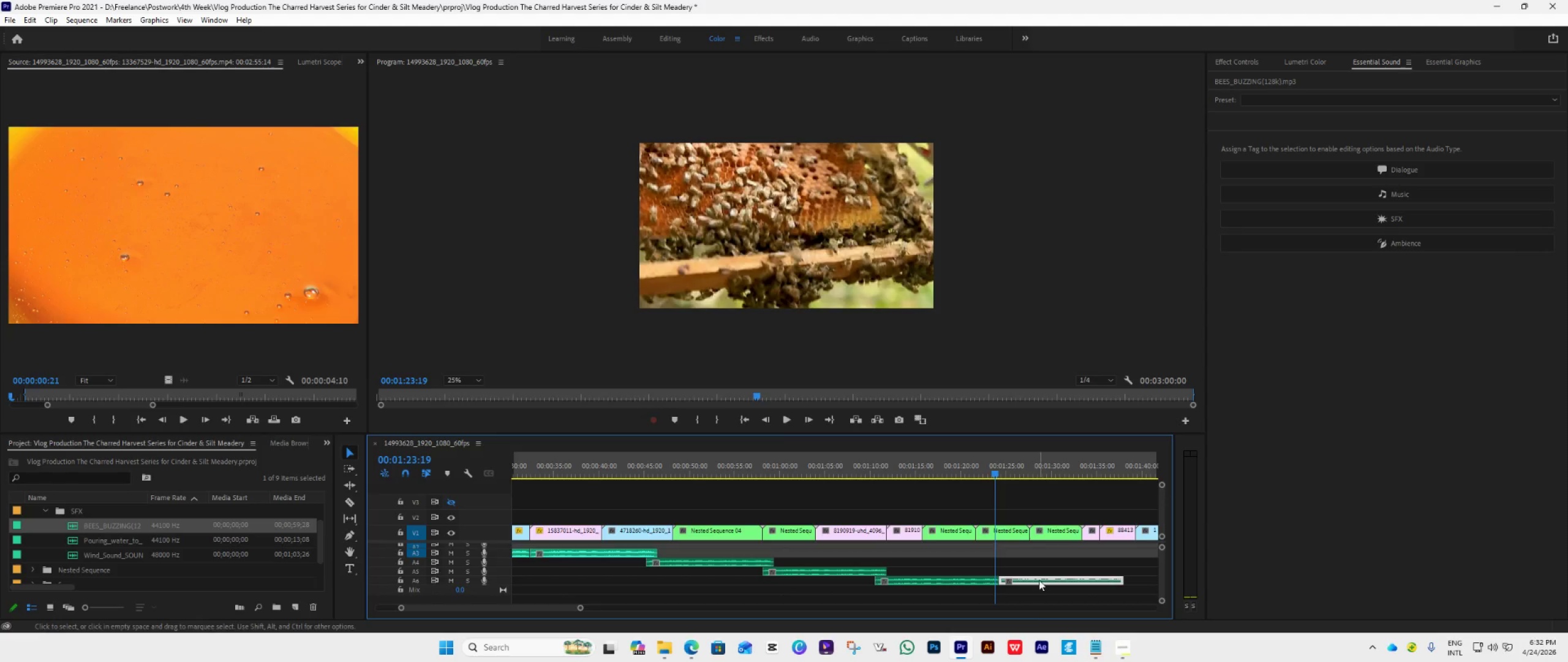 
left_click_drag(start_coordinate=[1039, 580], to_coordinate=[1038, 598])
 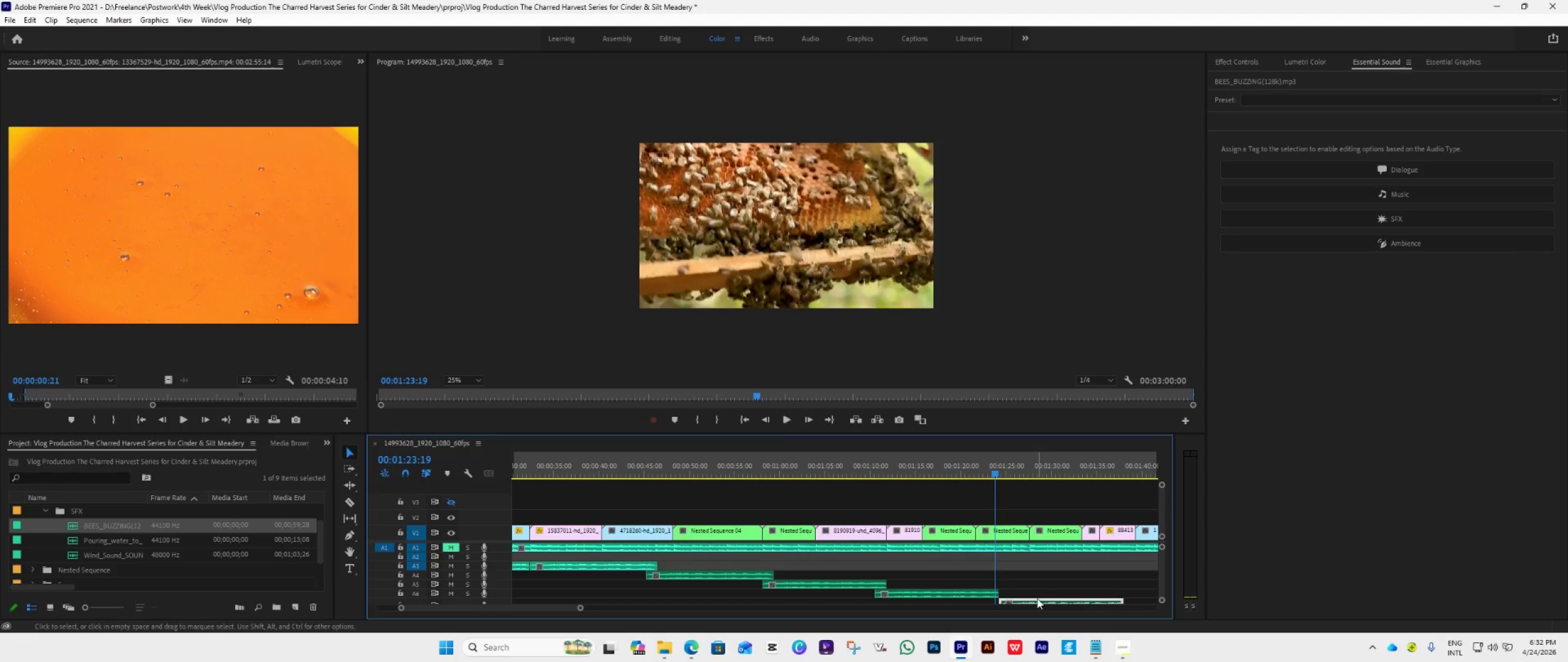 
left_click_drag(start_coordinate=[1037, 598], to_coordinate=[1022, 598])
 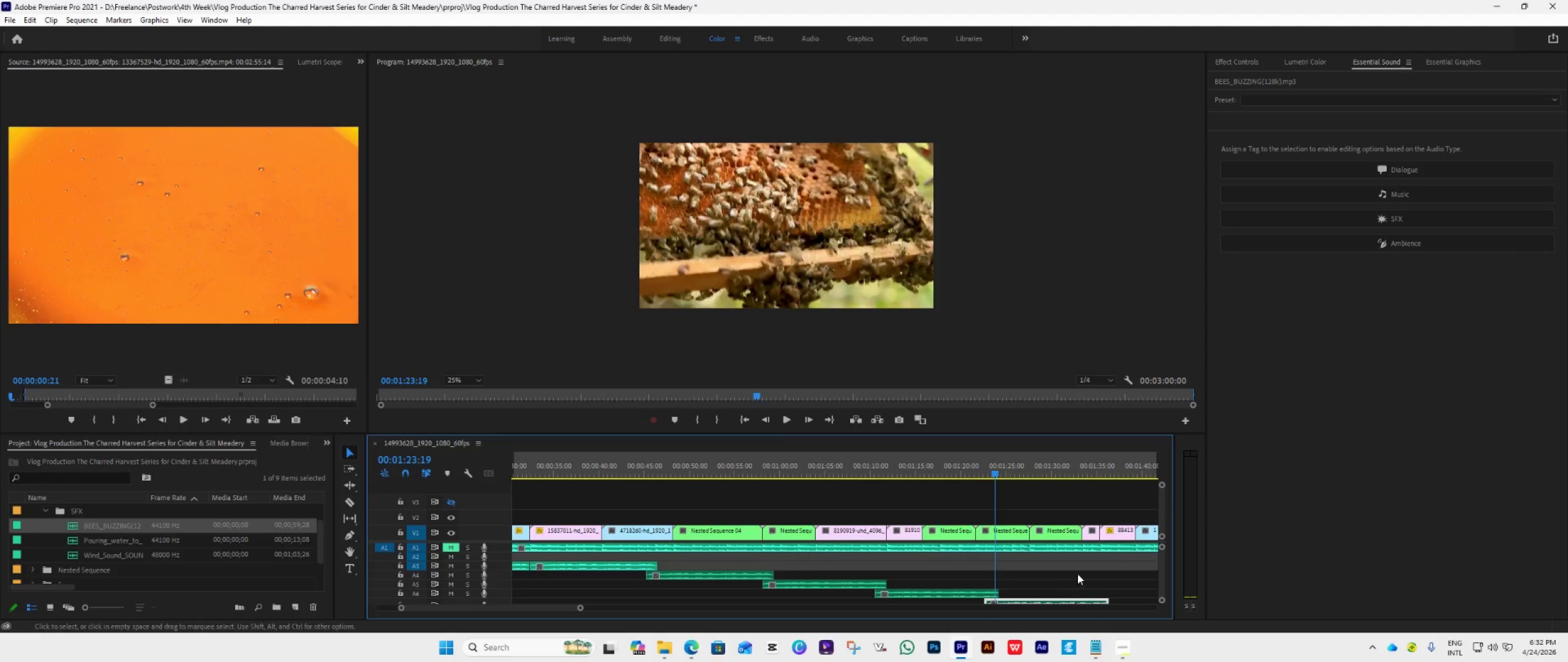 
hold_key(key=ControlLeft, duration=0.66)
scroll: coordinate [1080, 572], scroll_direction: down, amount: 10.0
 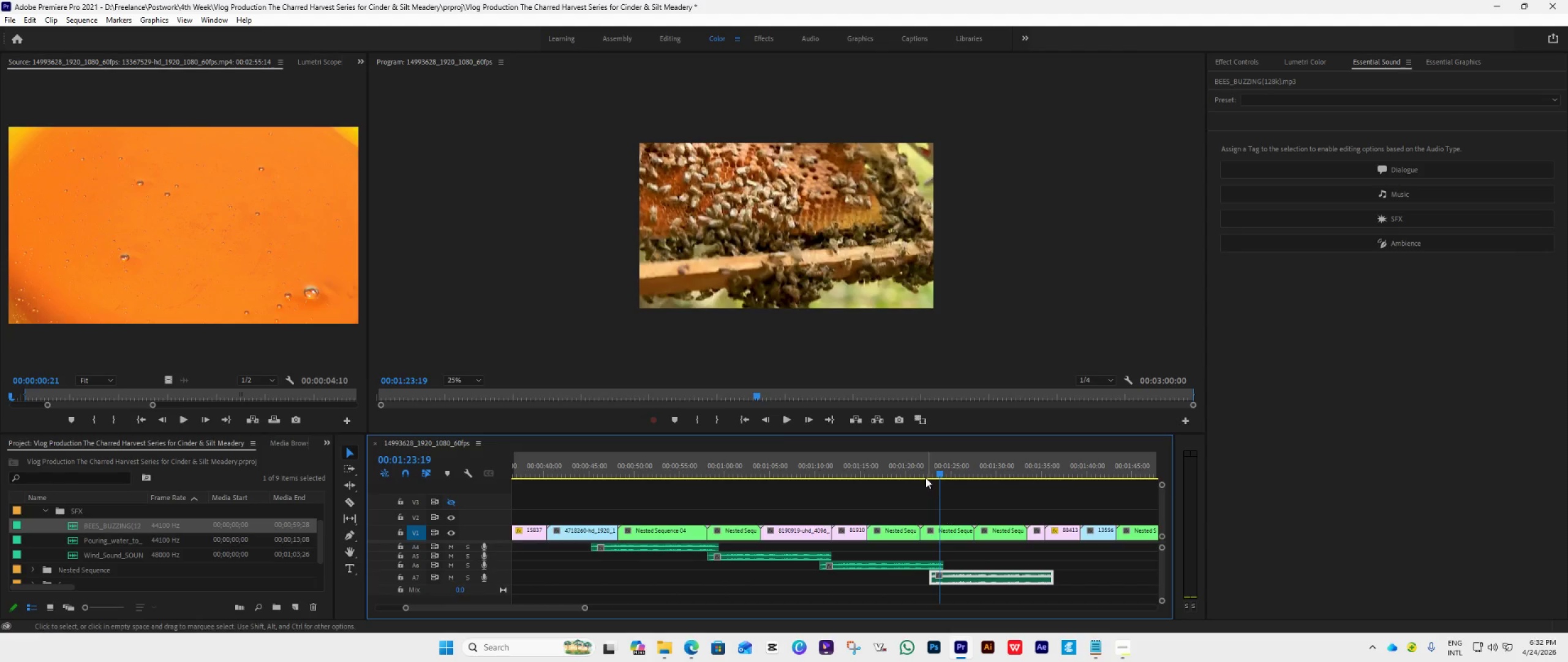 
left_click([913, 462])
 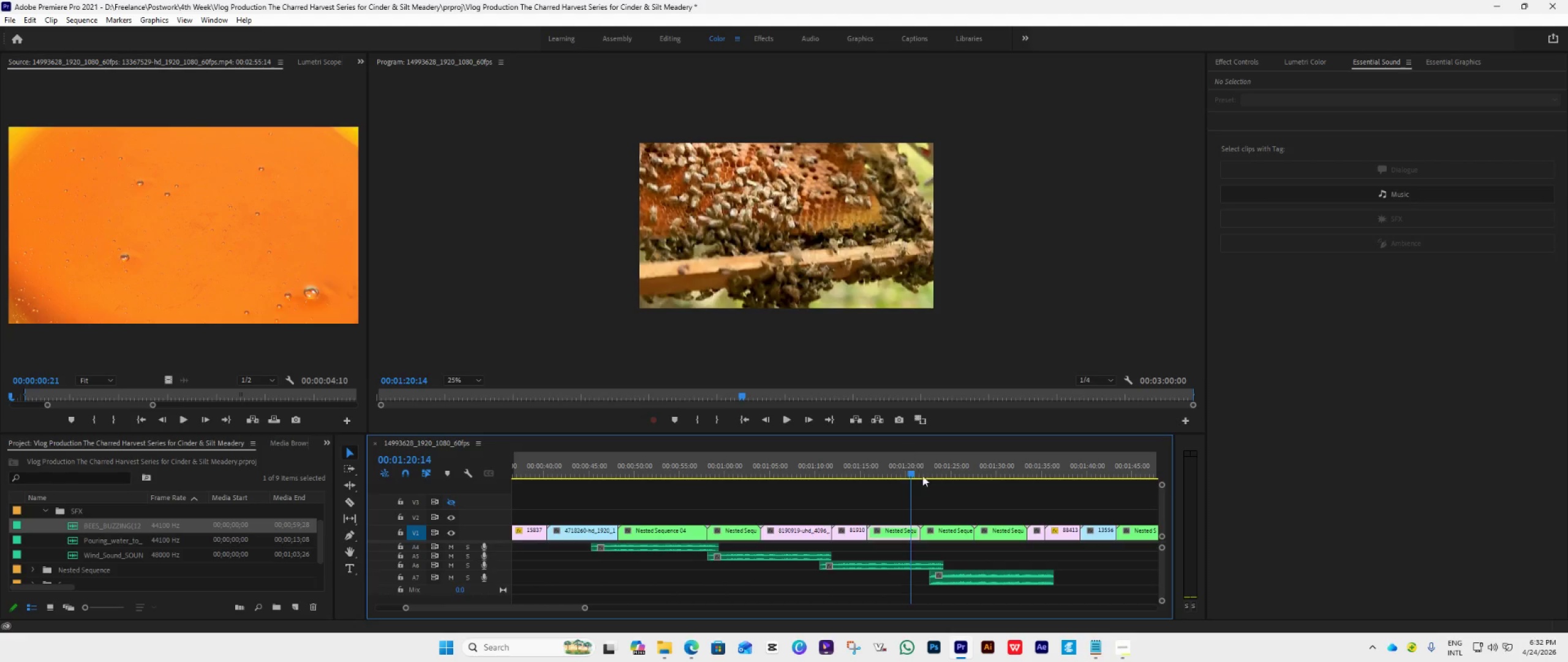 
key(Space)
 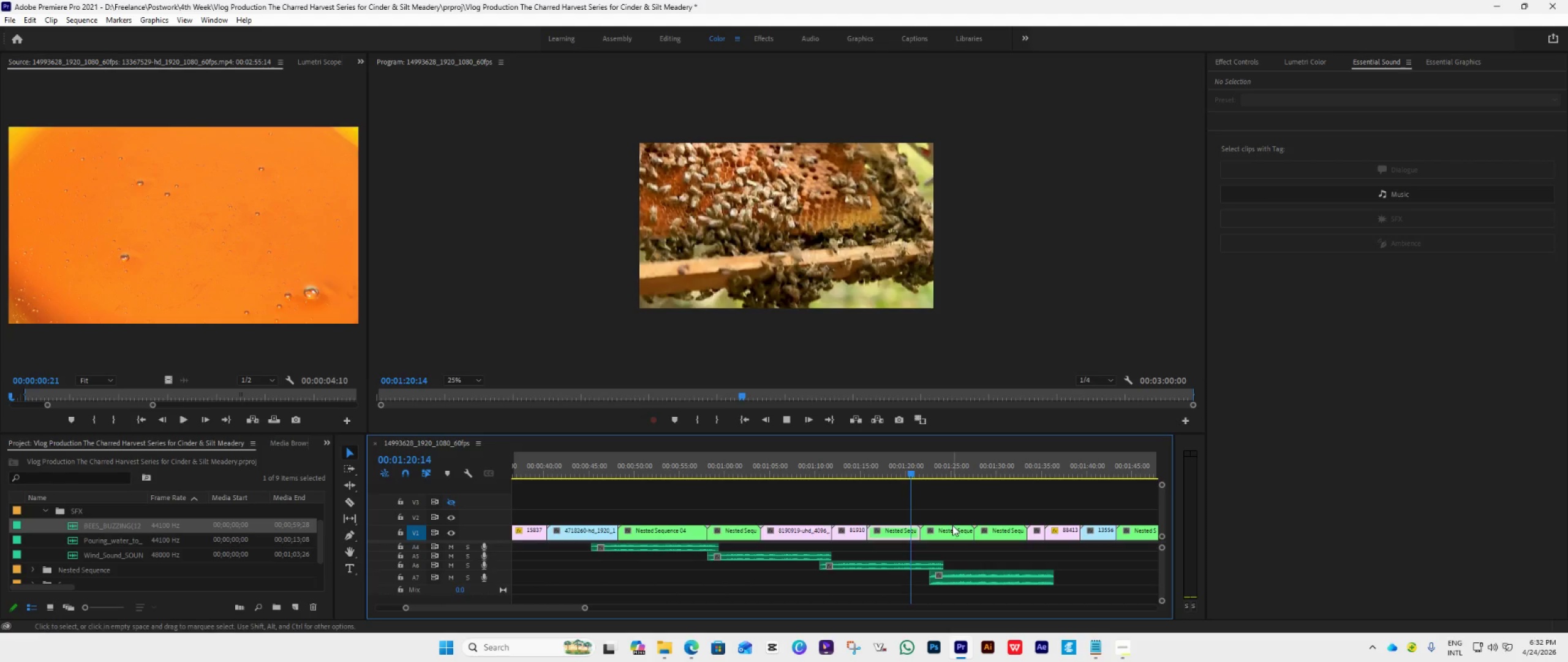 
mouse_move([956, 535])
 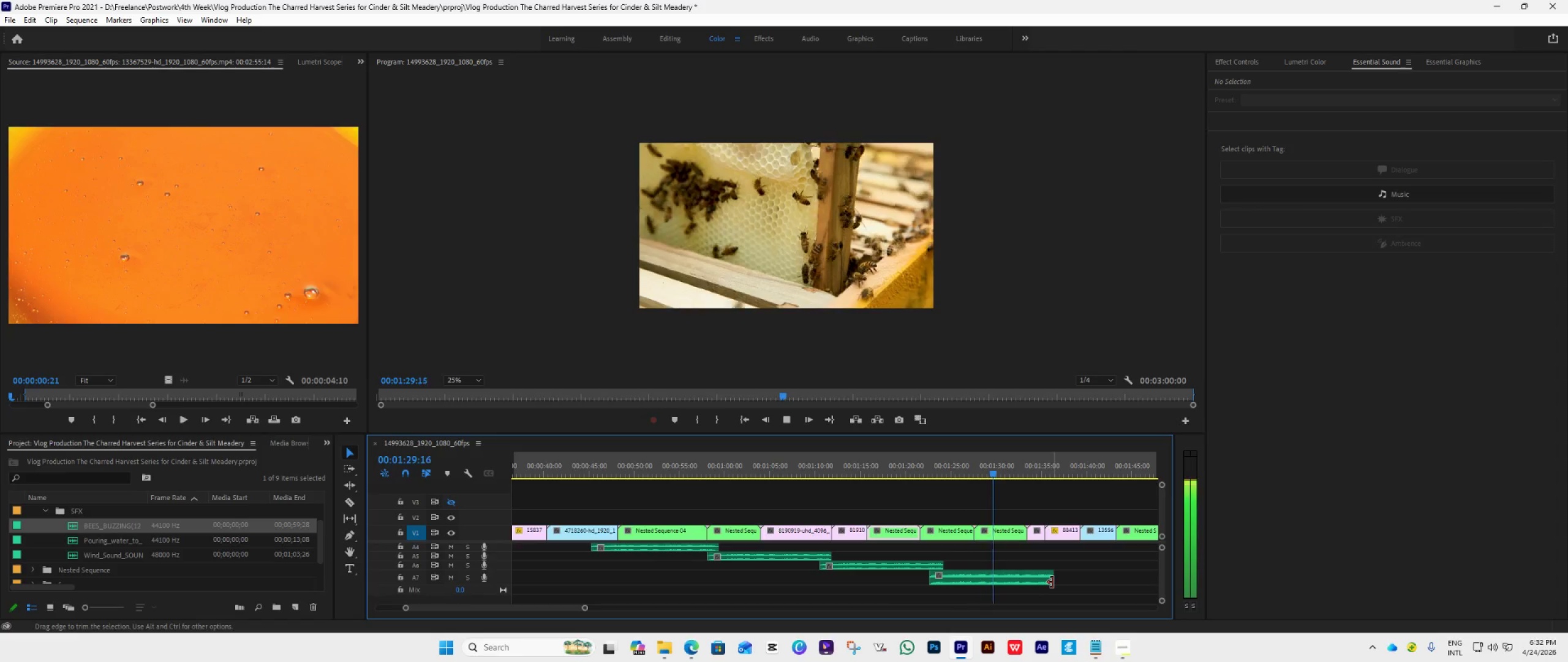 
scroll: coordinate [1052, 582], scroll_direction: down, amount: 3.0
 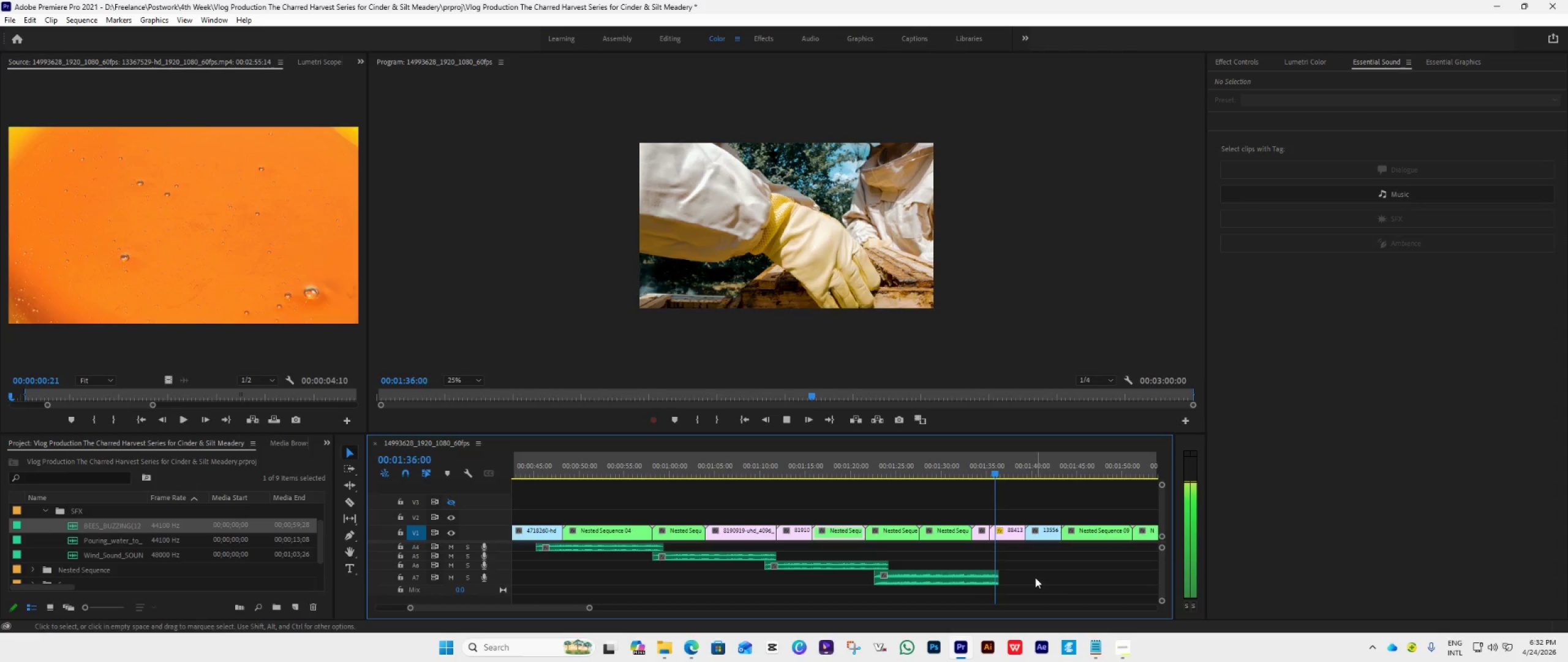 
wait(5.97)
 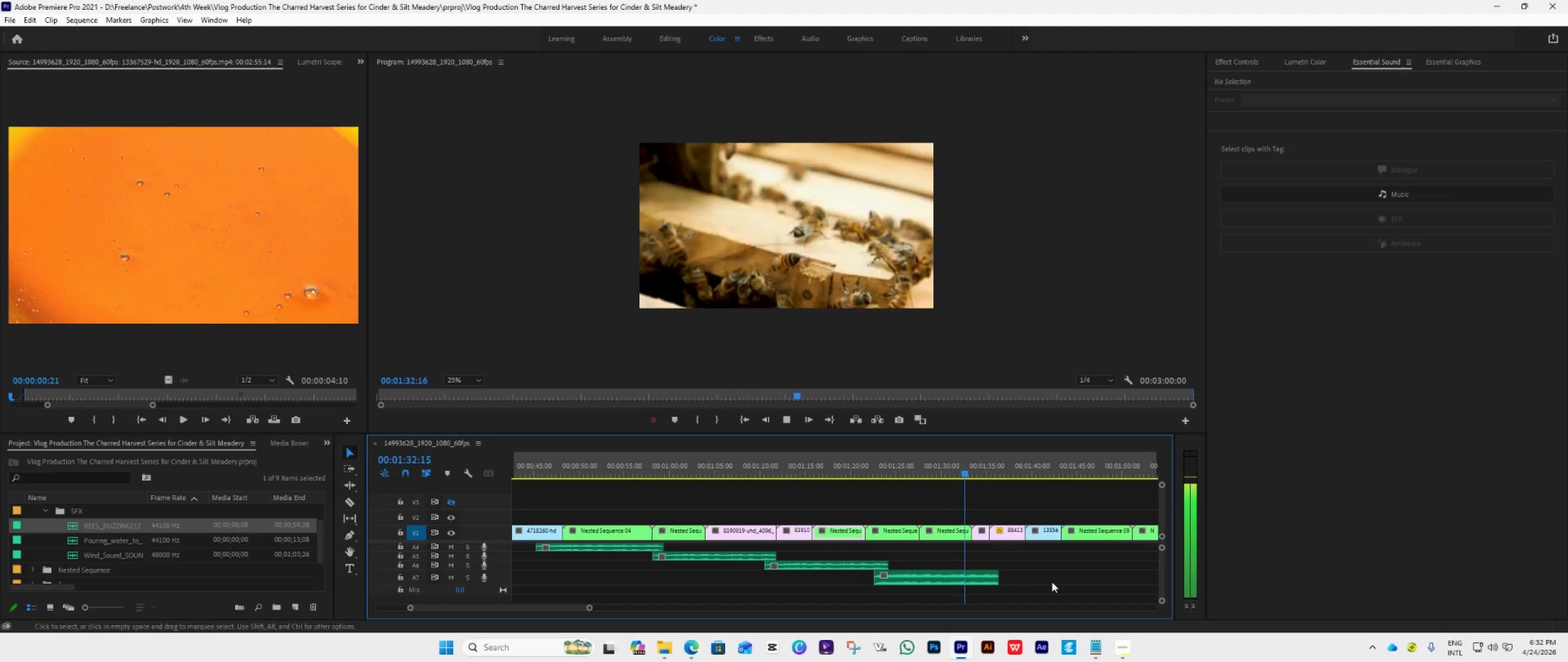 
key(Space)
 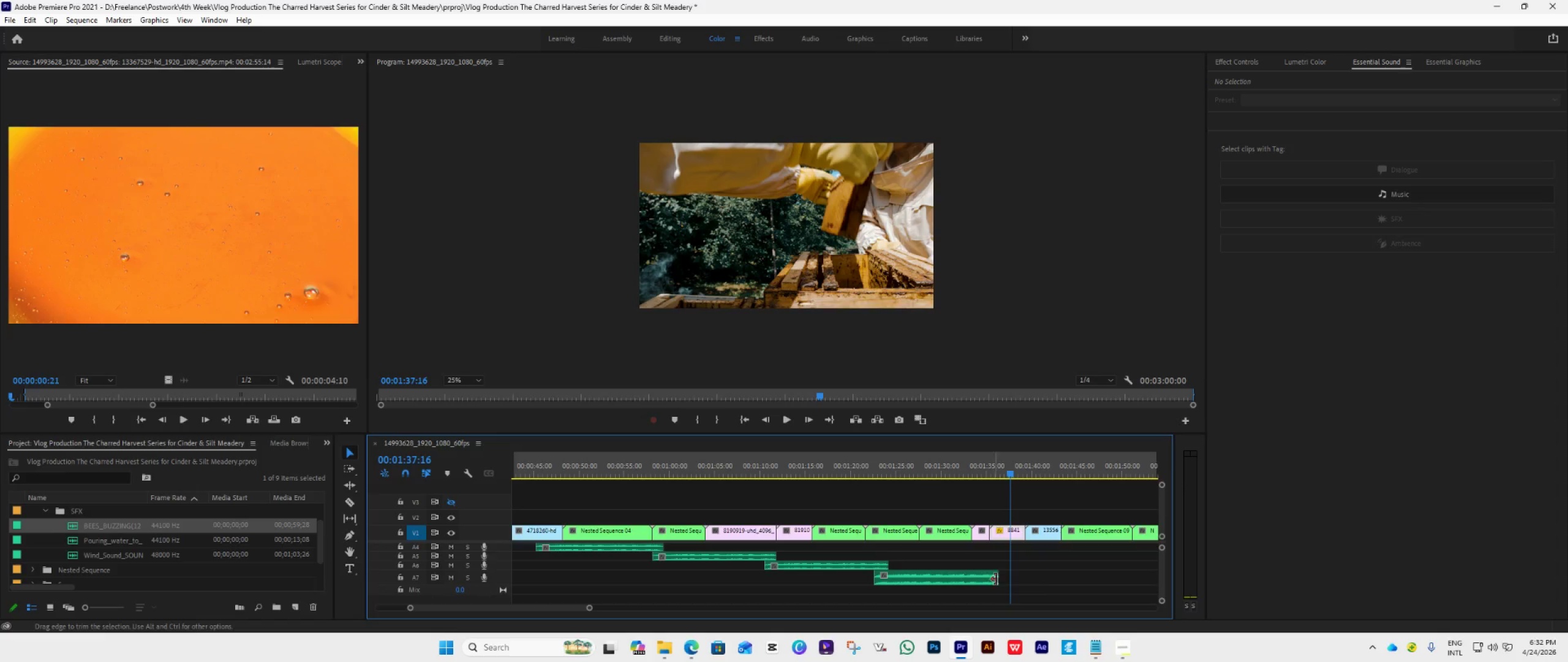 
left_click_drag(start_coordinate=[999, 581], to_coordinate=[988, 588])
 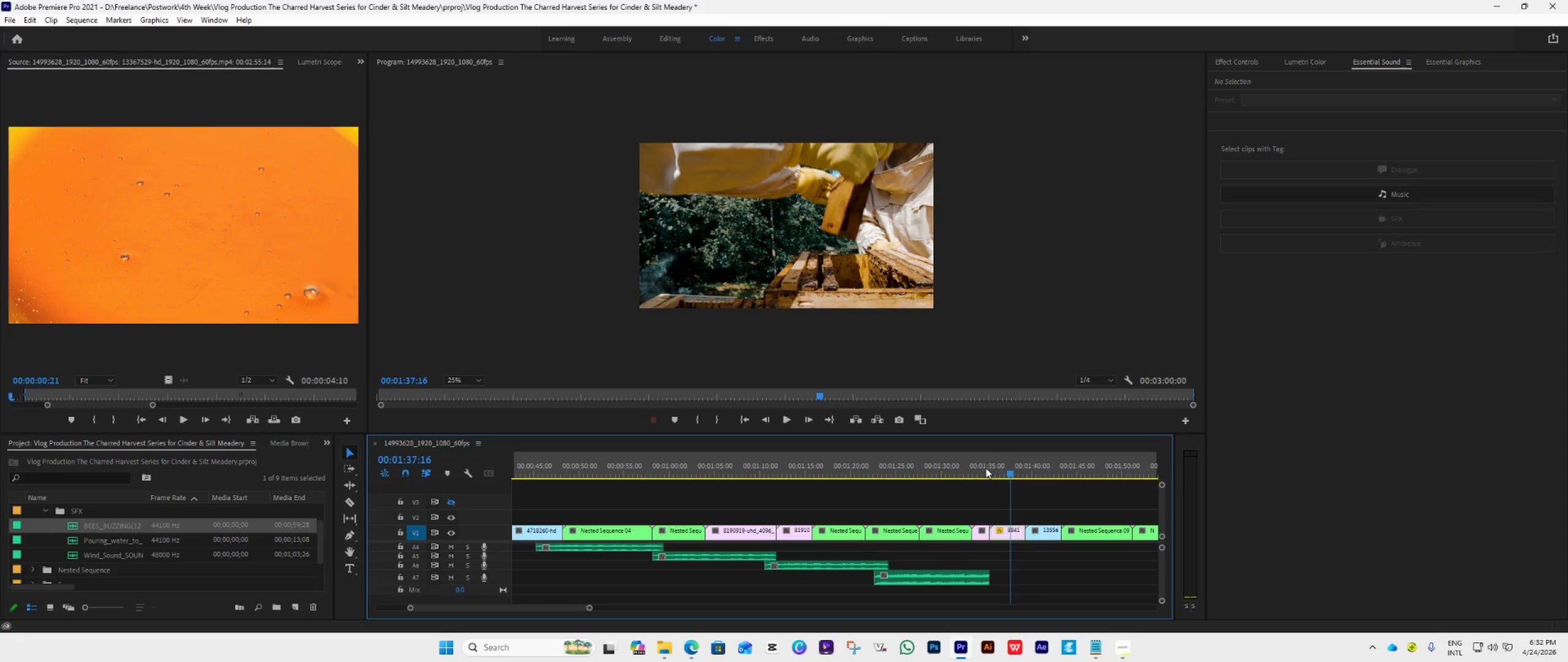 
left_click([979, 468])
 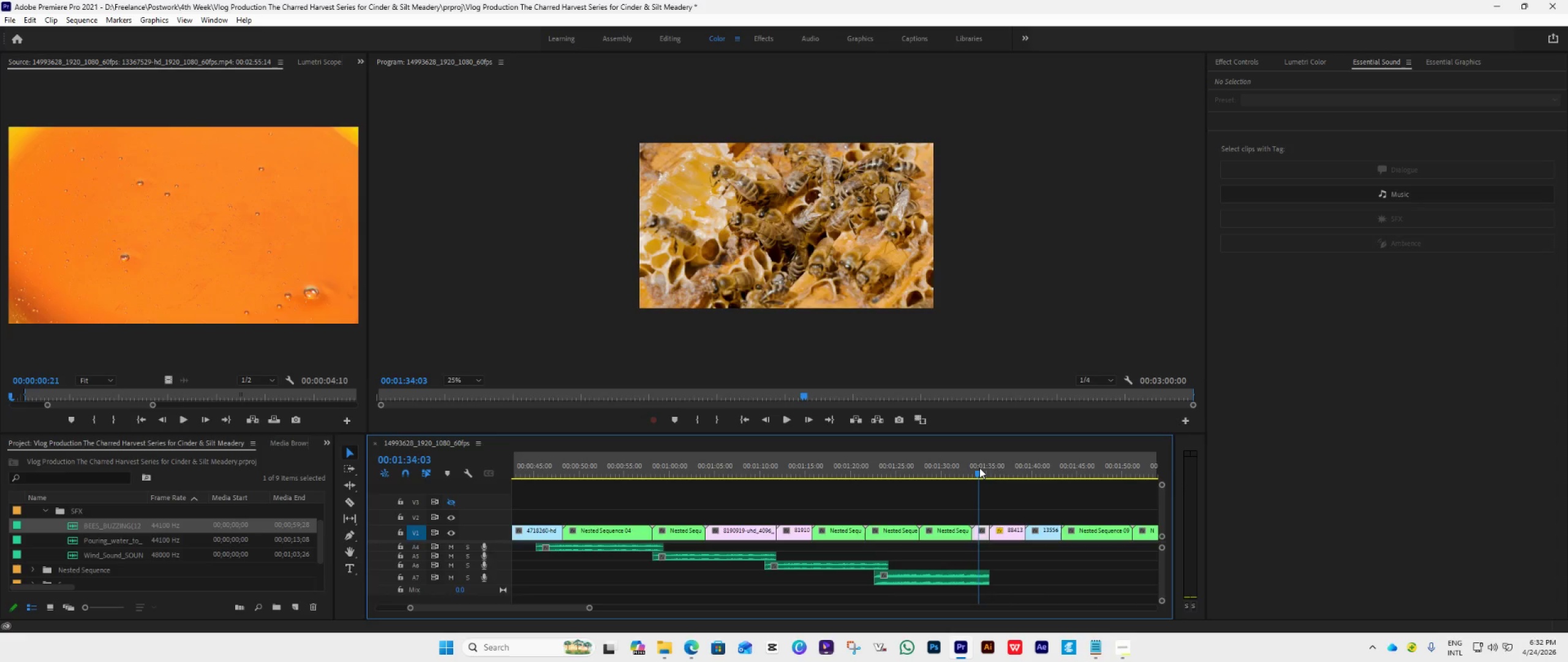 
key(Space)
 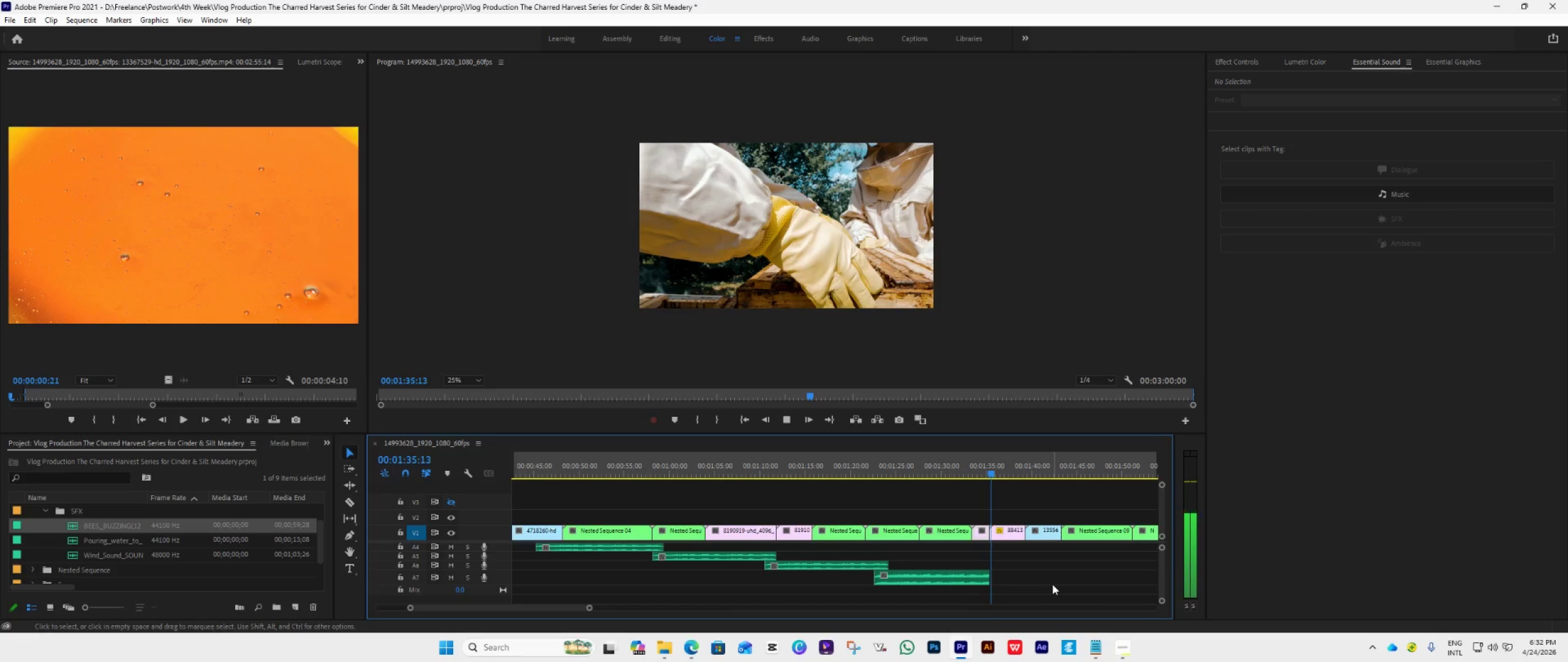 
scroll: coordinate [1052, 584], scroll_direction: down, amount: 4.0
 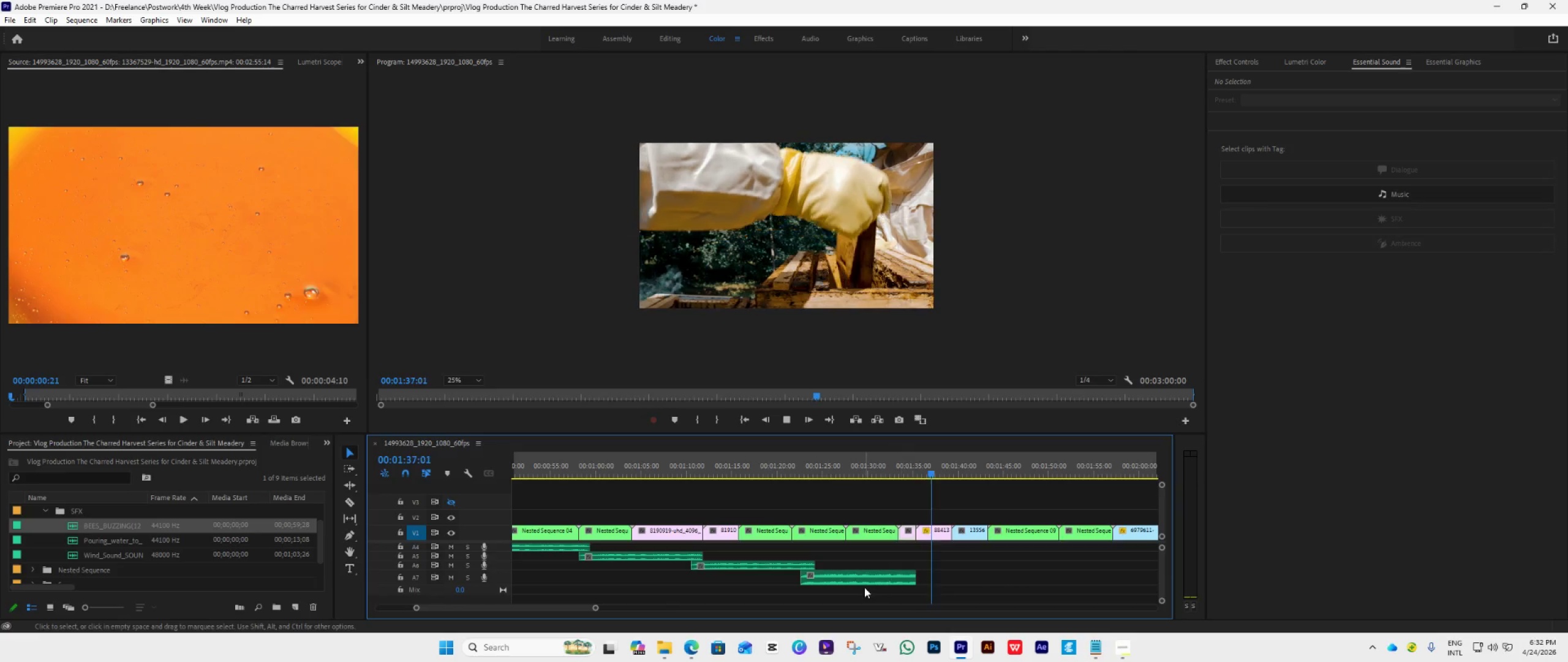 
key(Space)
 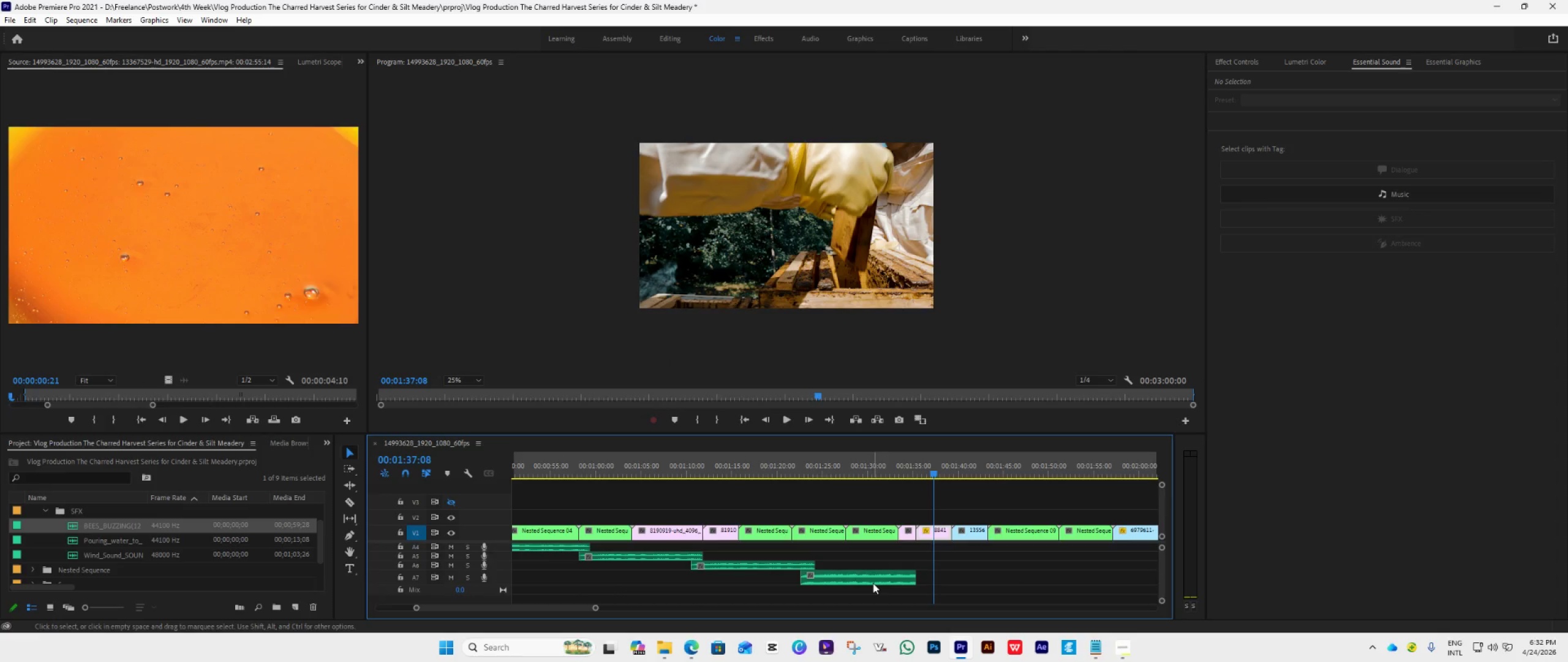 
hold_key(key=AltLeft, duration=0.66)
hold_key(key=AltLeft, duration=0.52)
scroll: coordinate [774, 575], scroll_direction: down, amount: 13.0
 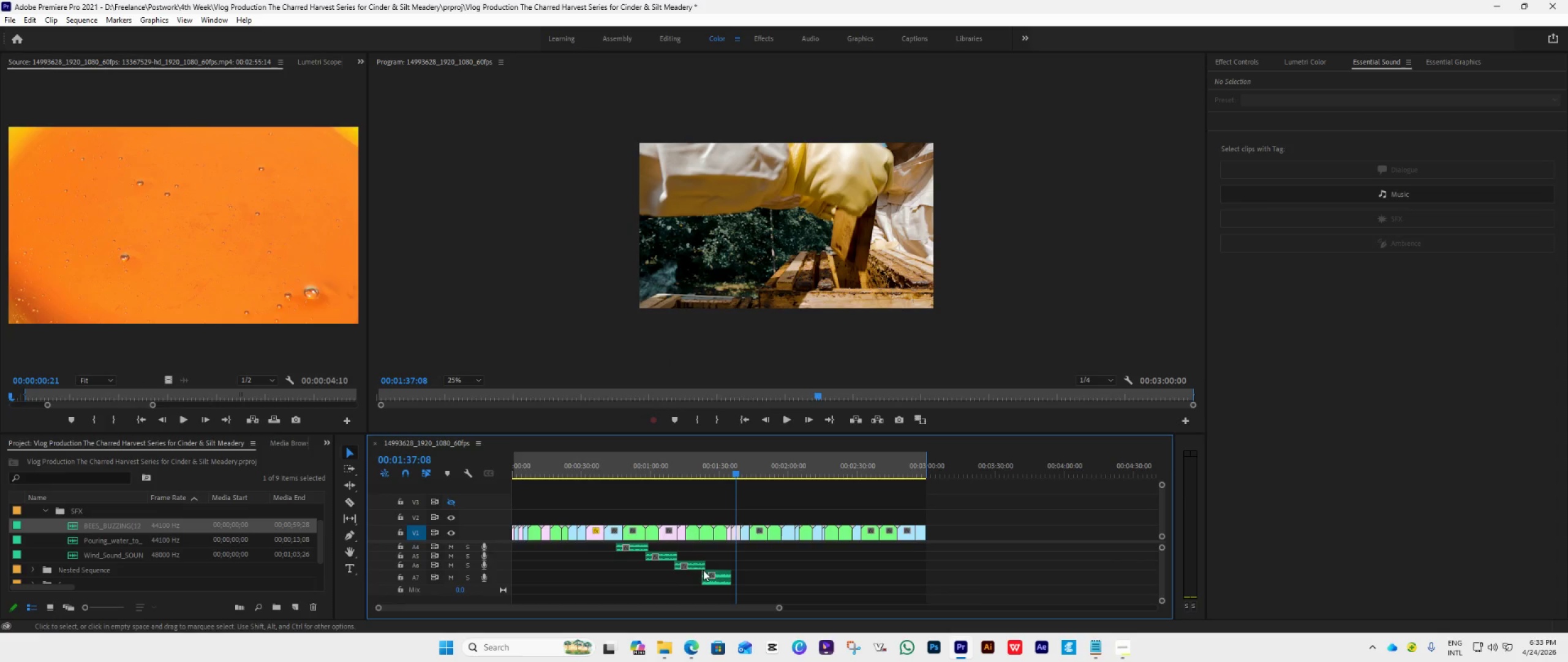 
scroll: coordinate [641, 563], scroll_direction: up, amount: 5.0
 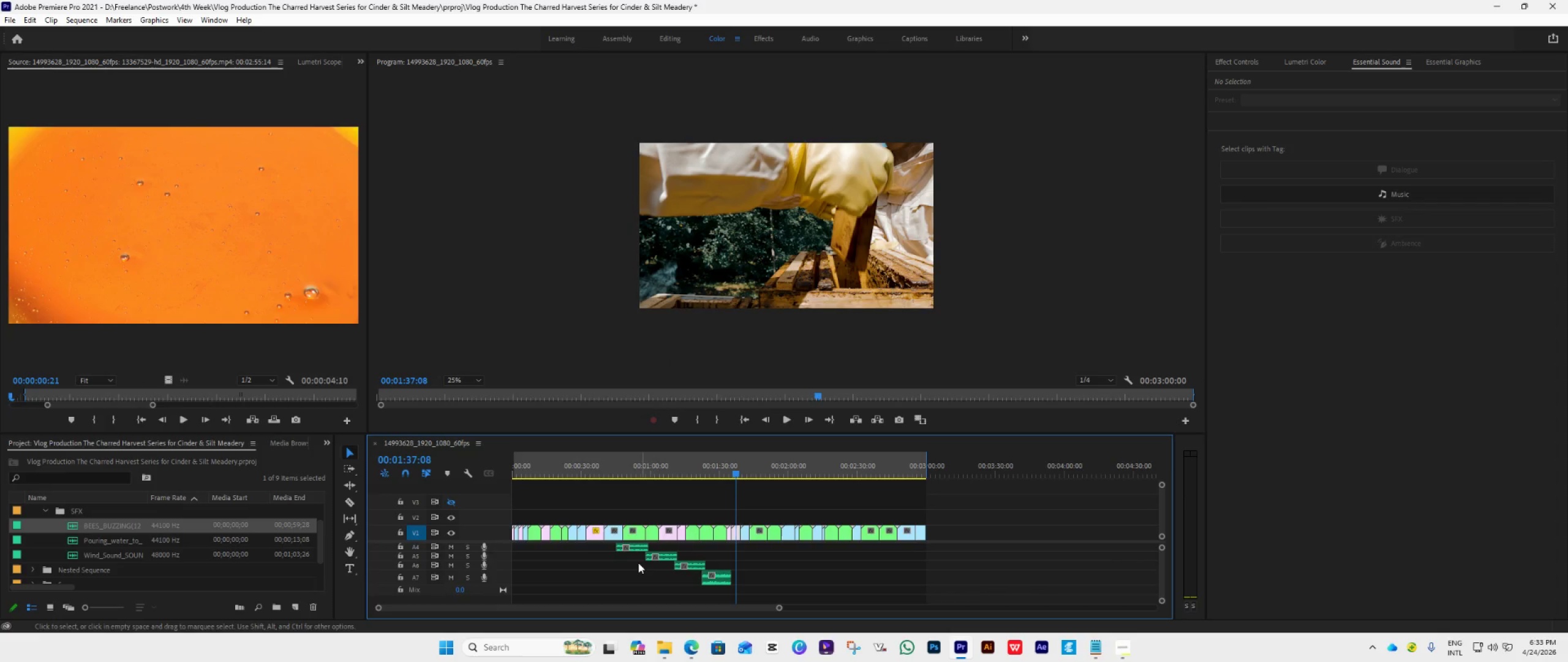 
hold_key(key=ControlLeft, duration=0.67)
scroll: coordinate [635, 563], scroll_direction: up, amount: 15.0
 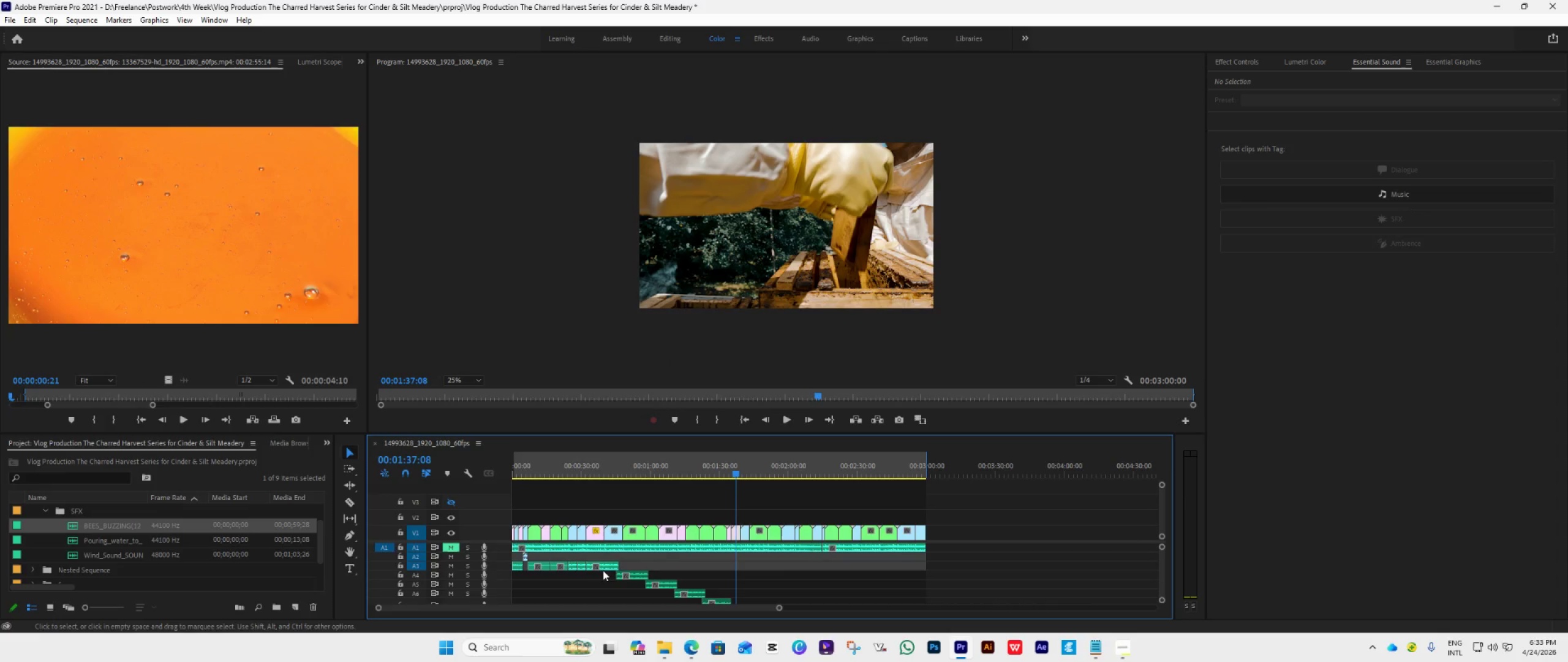 
left_click_drag(start_coordinate=[538, 565], to_coordinate=[744, 591])
 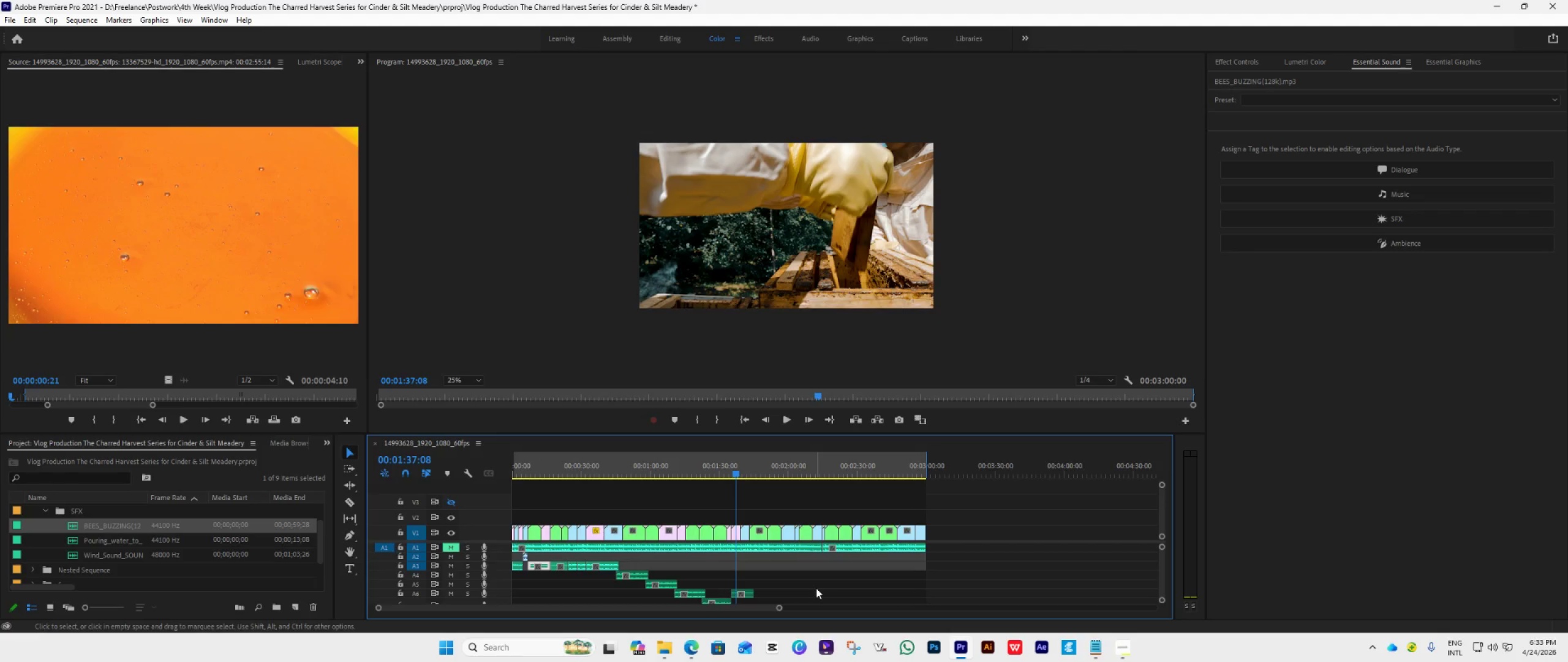 
hold_key(key=AltLeft, duration=1.69)
 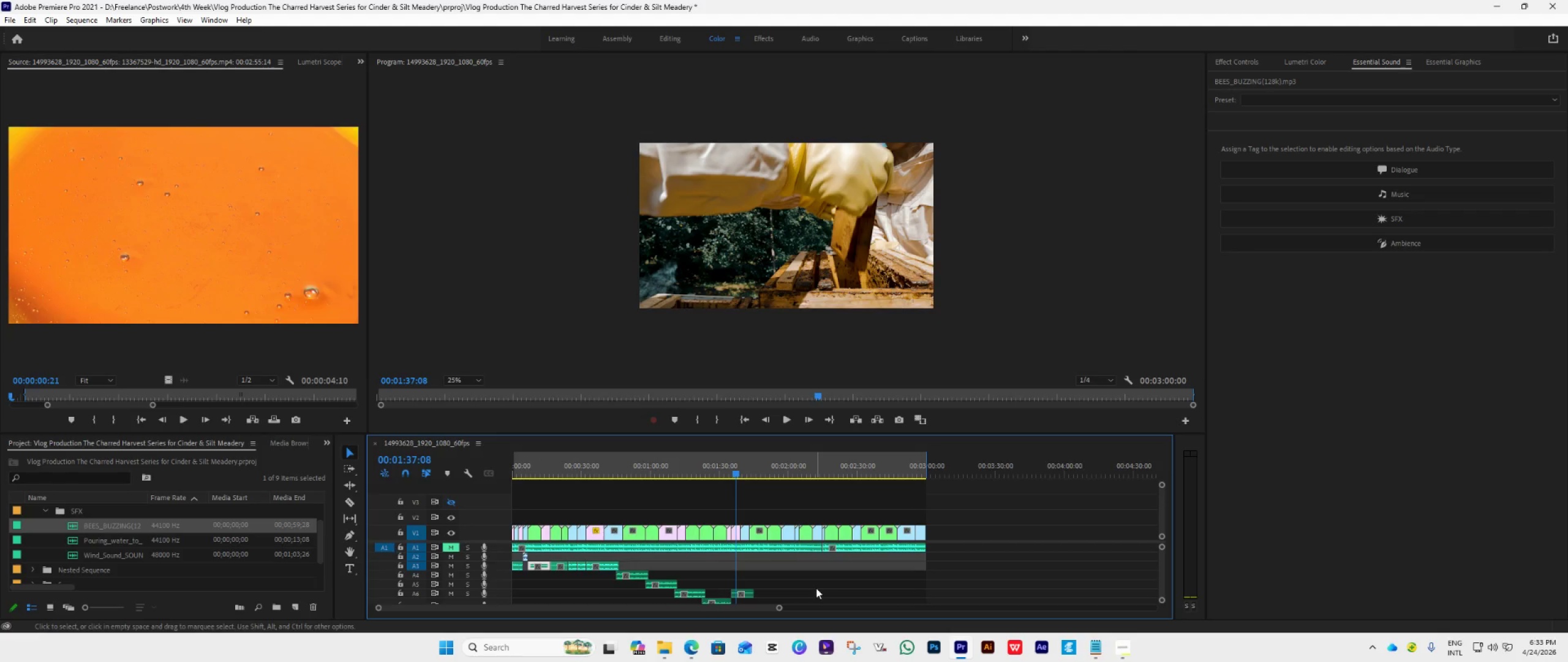 
key(Space)
 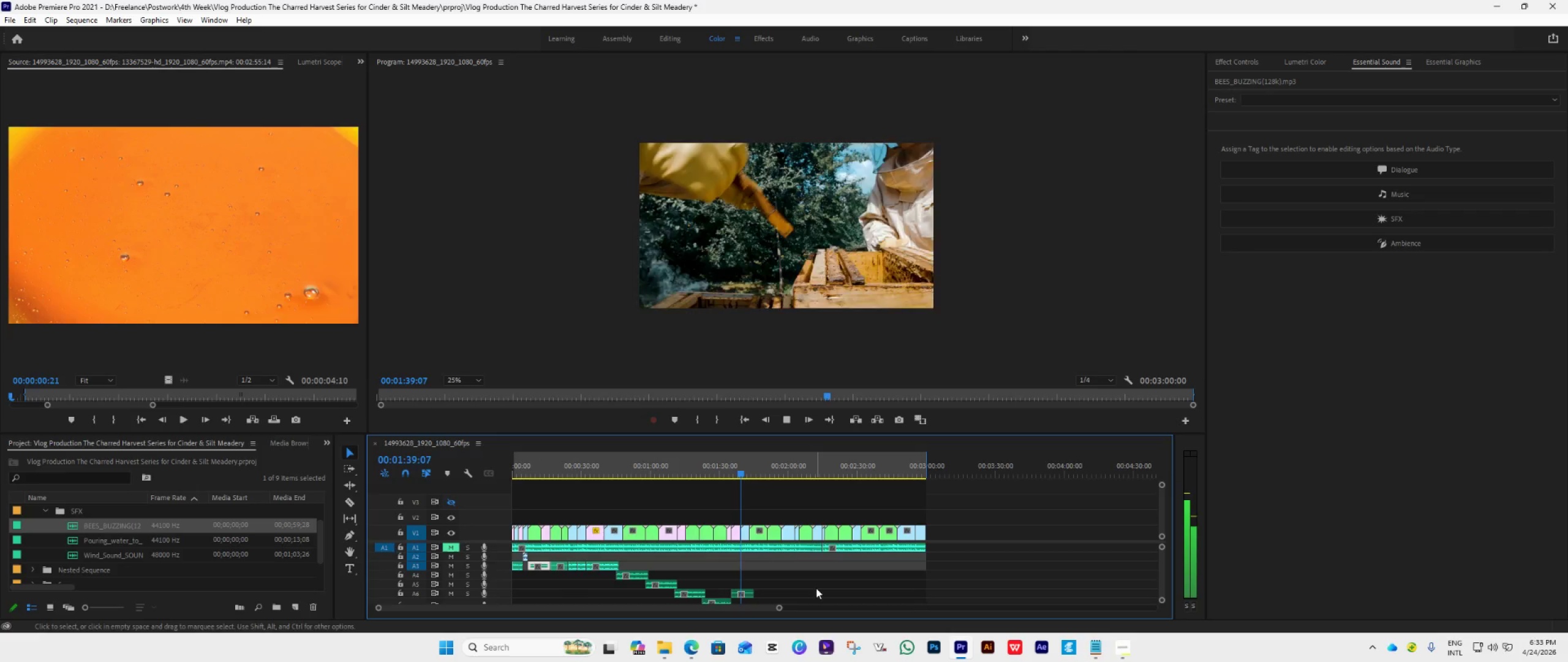 
scroll: coordinate [822, 584], scroll_direction: down, amount: 7.0
 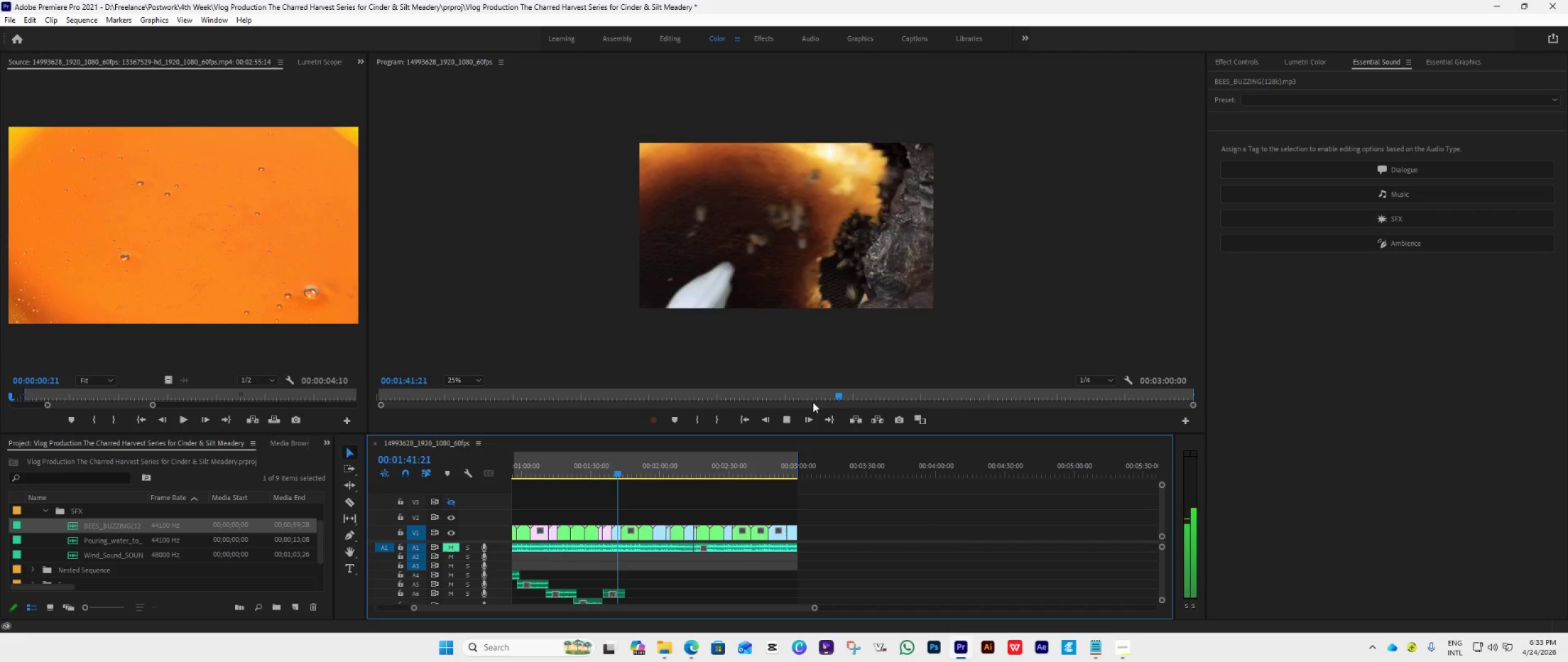 
key(Space)
 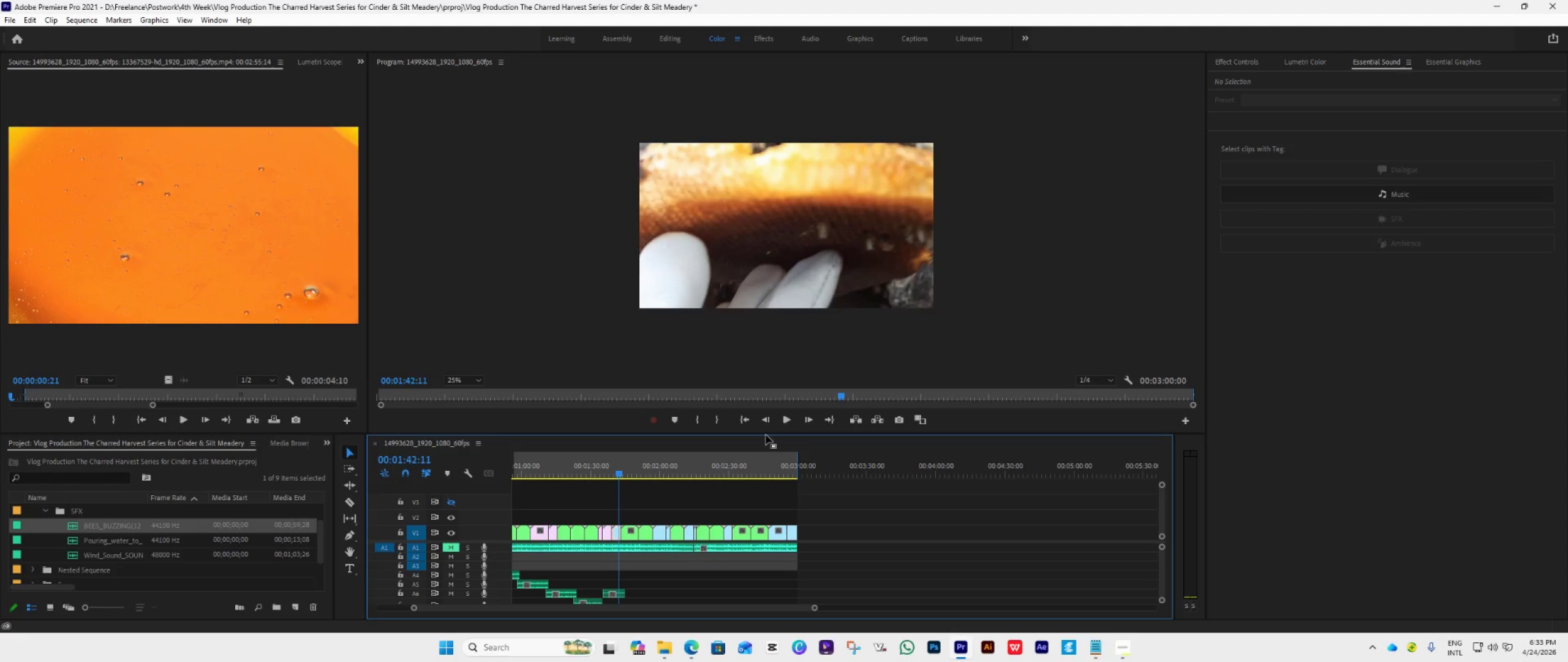 
hold_key(key=AltLeft, duration=0.38)
scroll: coordinate [766, 430], scroll_direction: up, amount: 12.0
 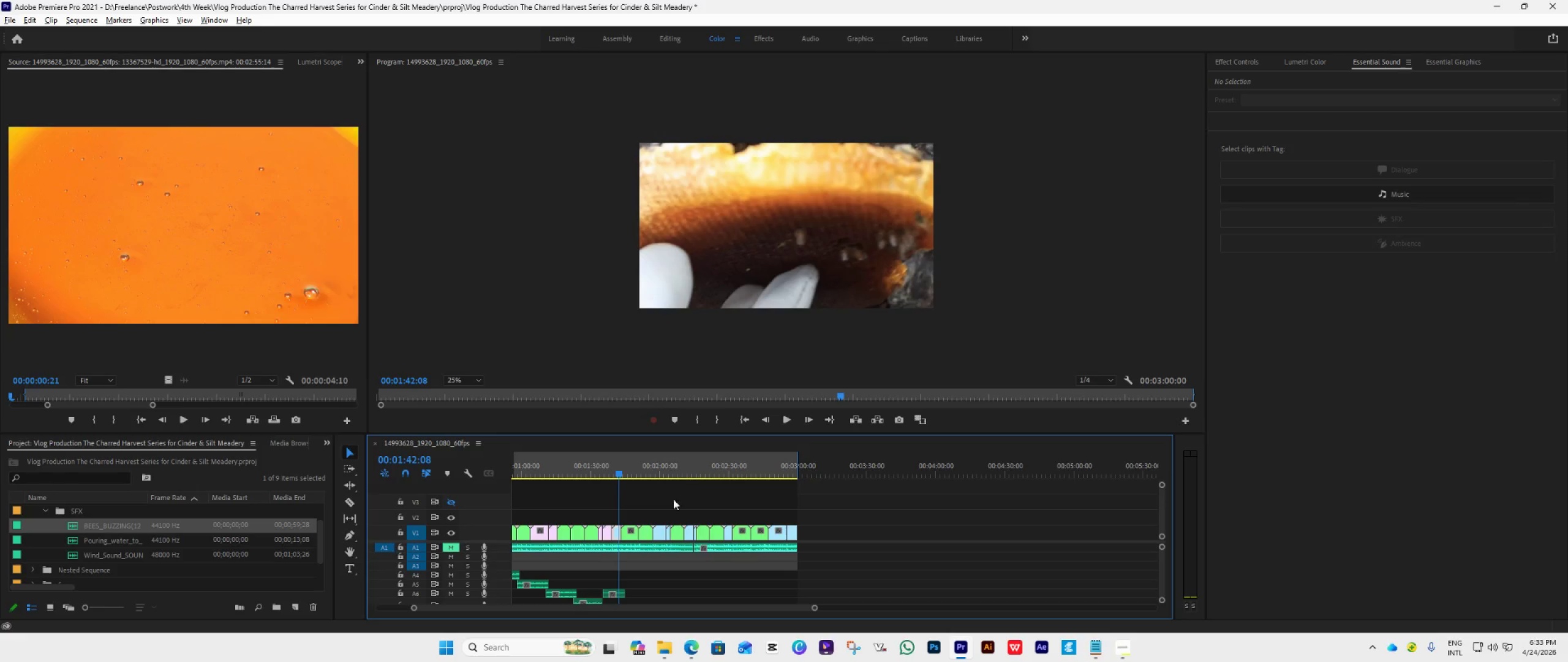 
hold_key(key=AltLeft, duration=0.41)
scroll: coordinate [794, 561], scroll_direction: up, amount: 27.0
 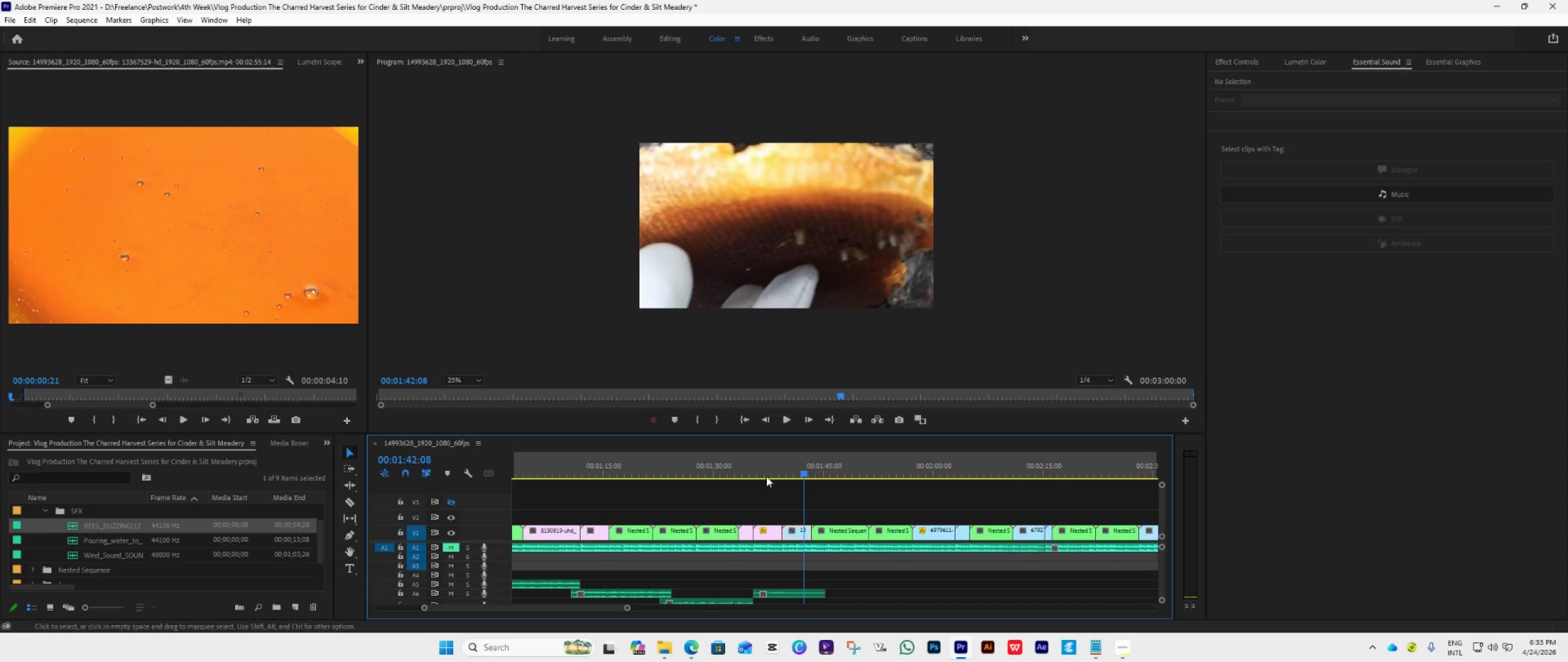 
left_click([749, 471])
 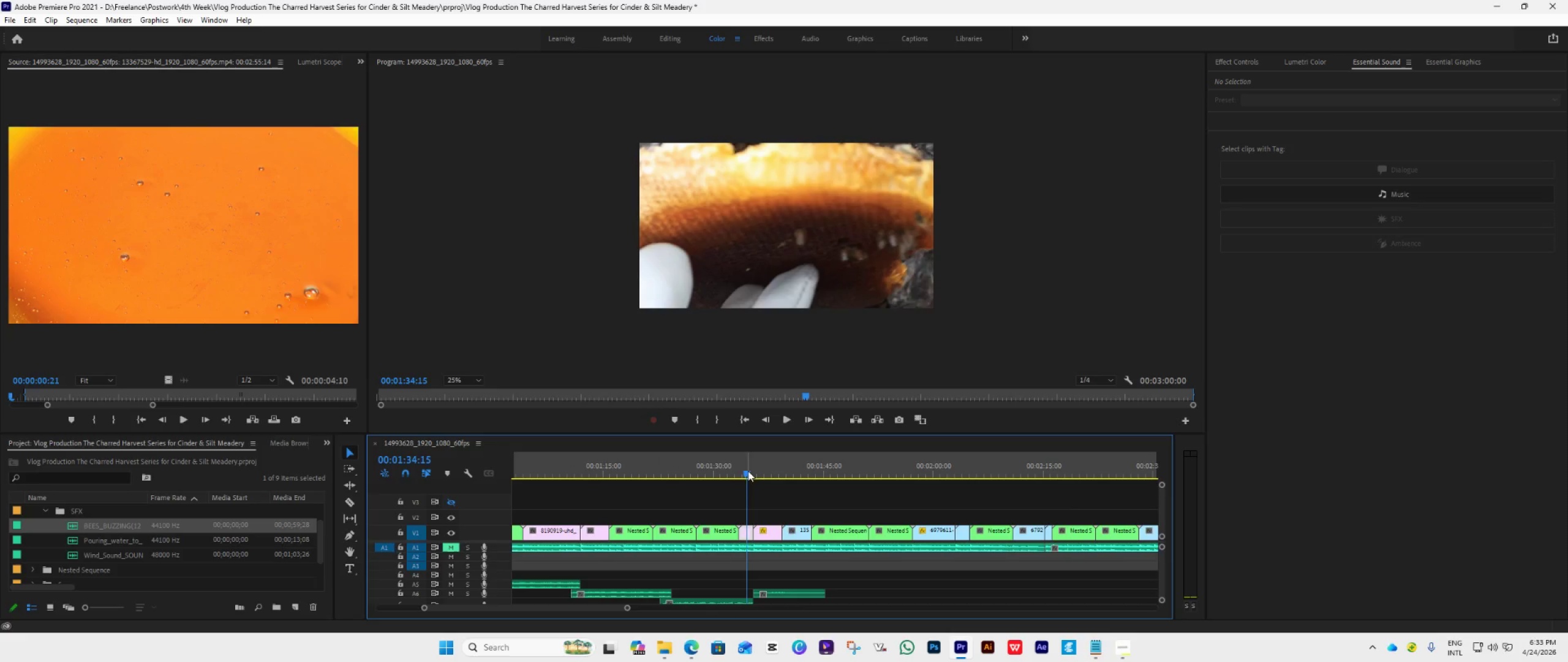 
key(Space)
 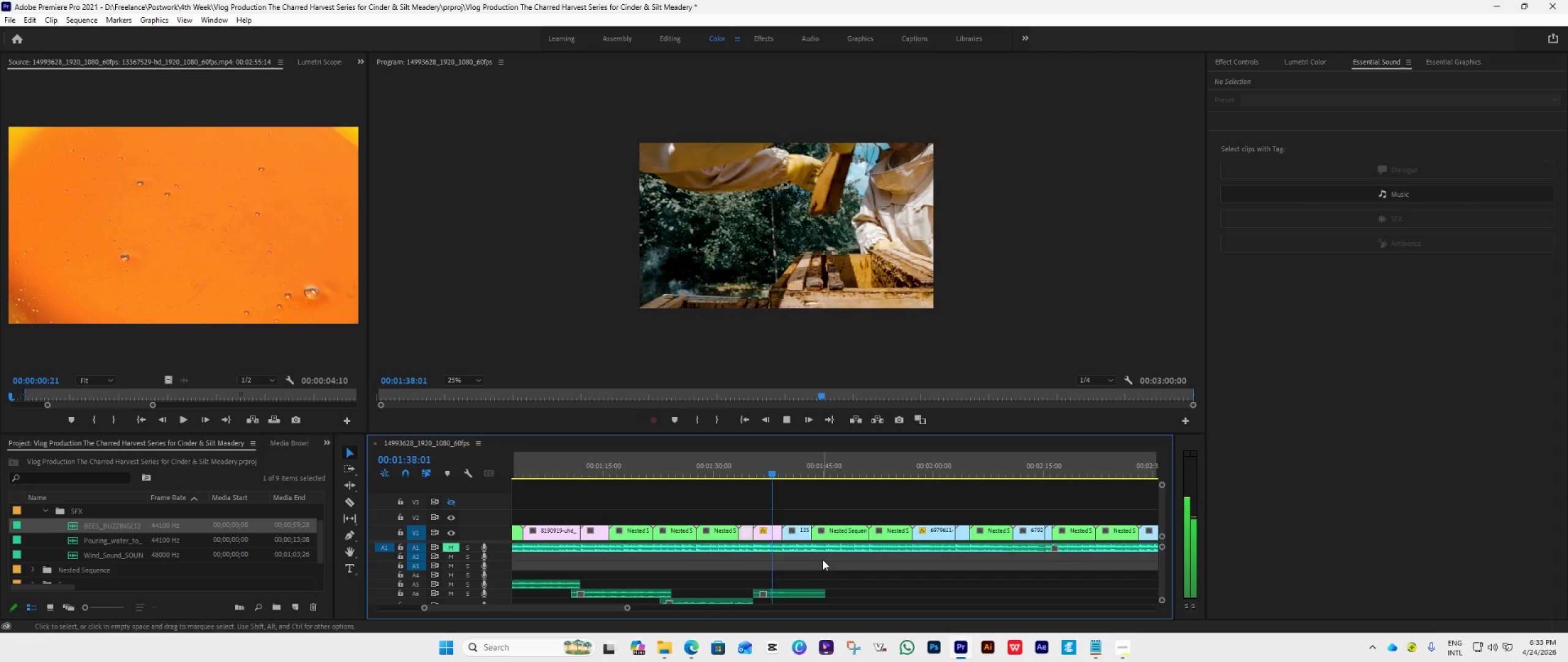 
wait(9.06)
 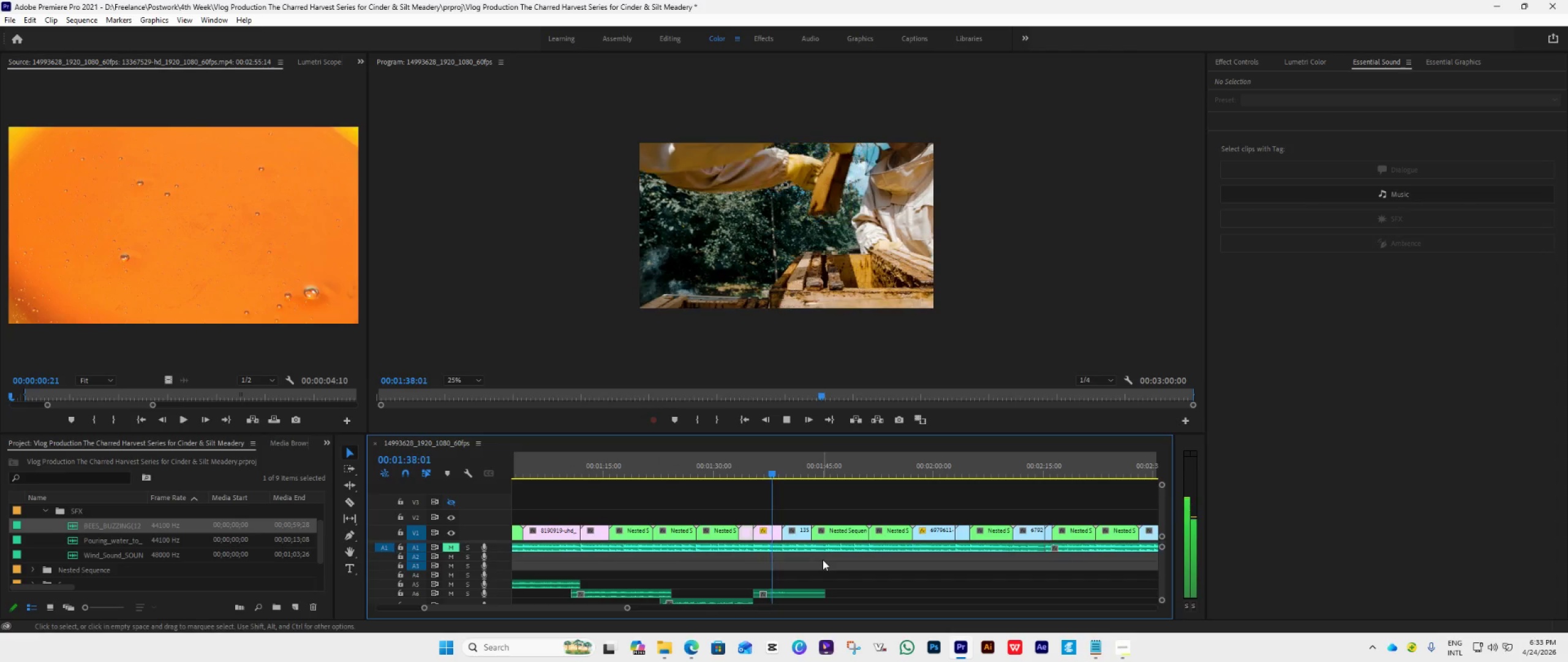 
left_click_drag(start_coordinate=[826, 597], to_coordinate=[811, 604])
 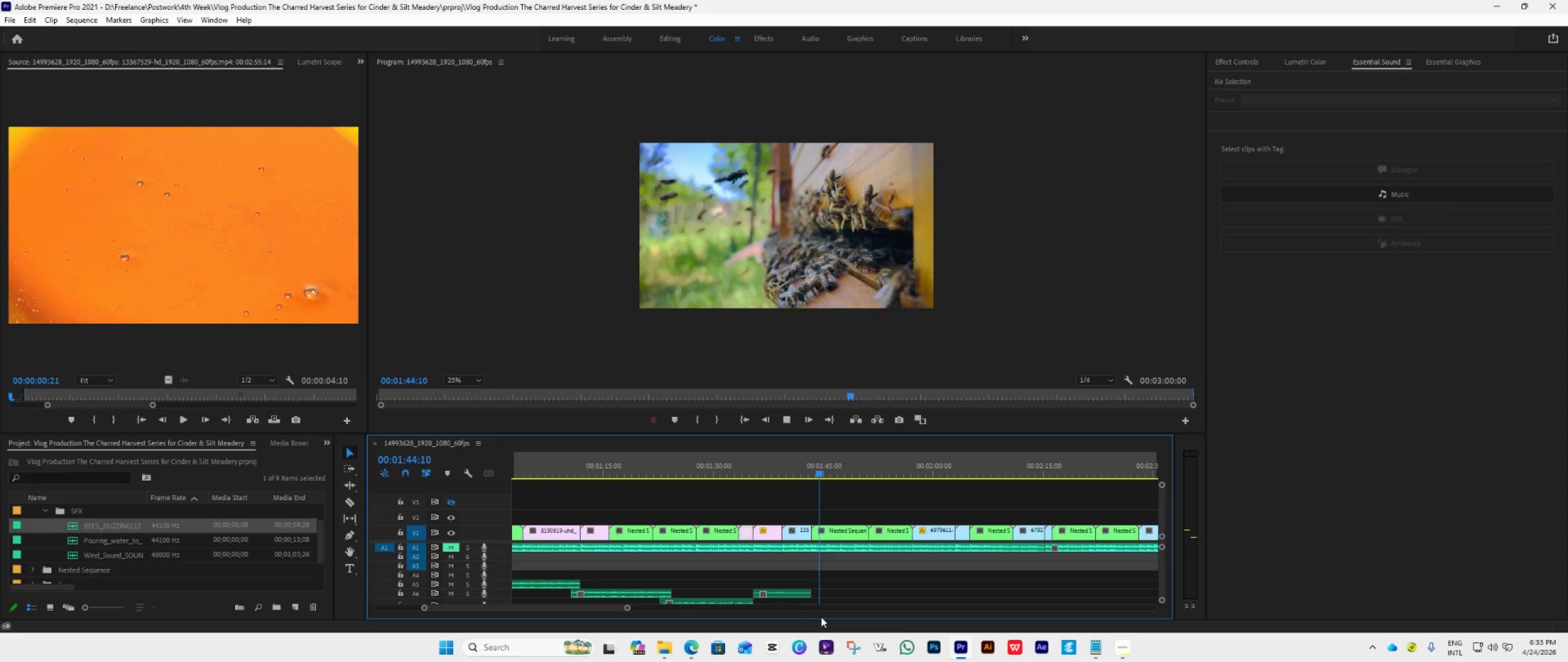 
key(Space)
 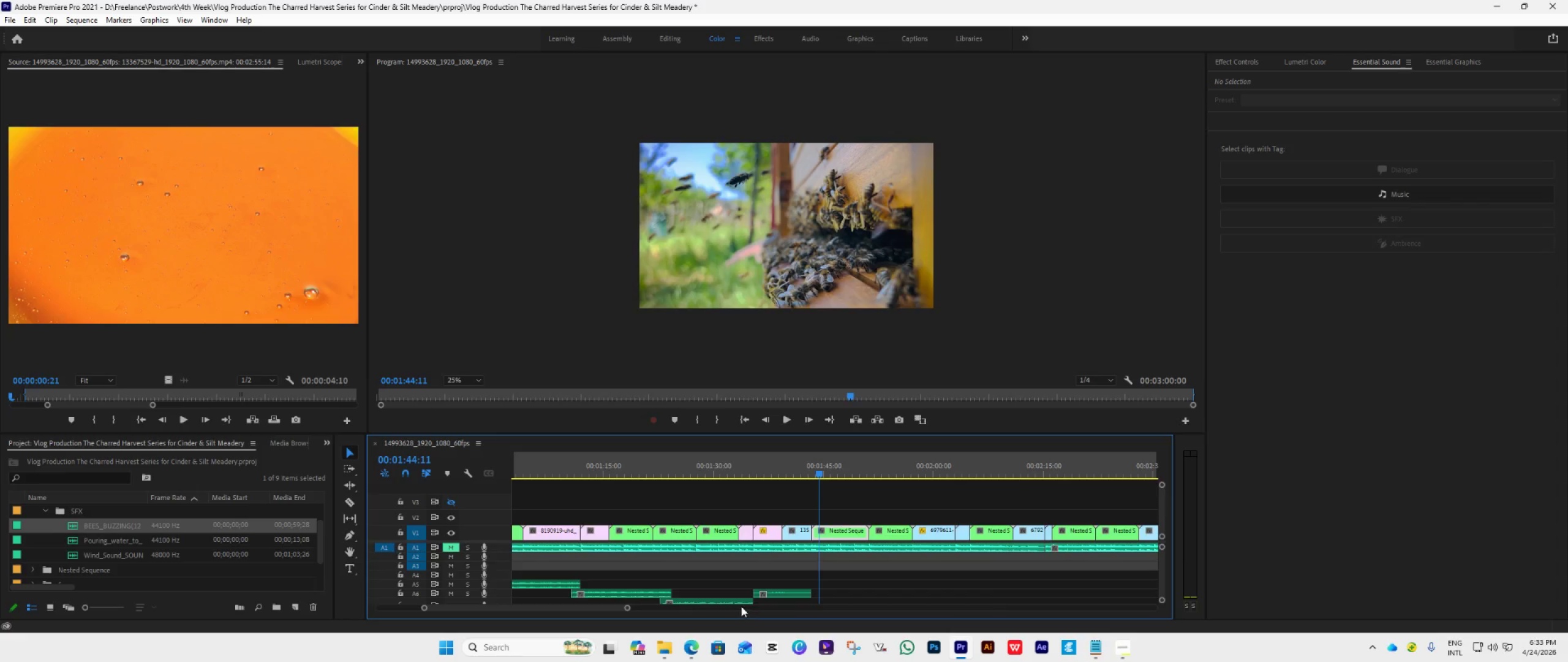 
left_click_drag(start_coordinate=[718, 599], to_coordinate=[867, 593])
 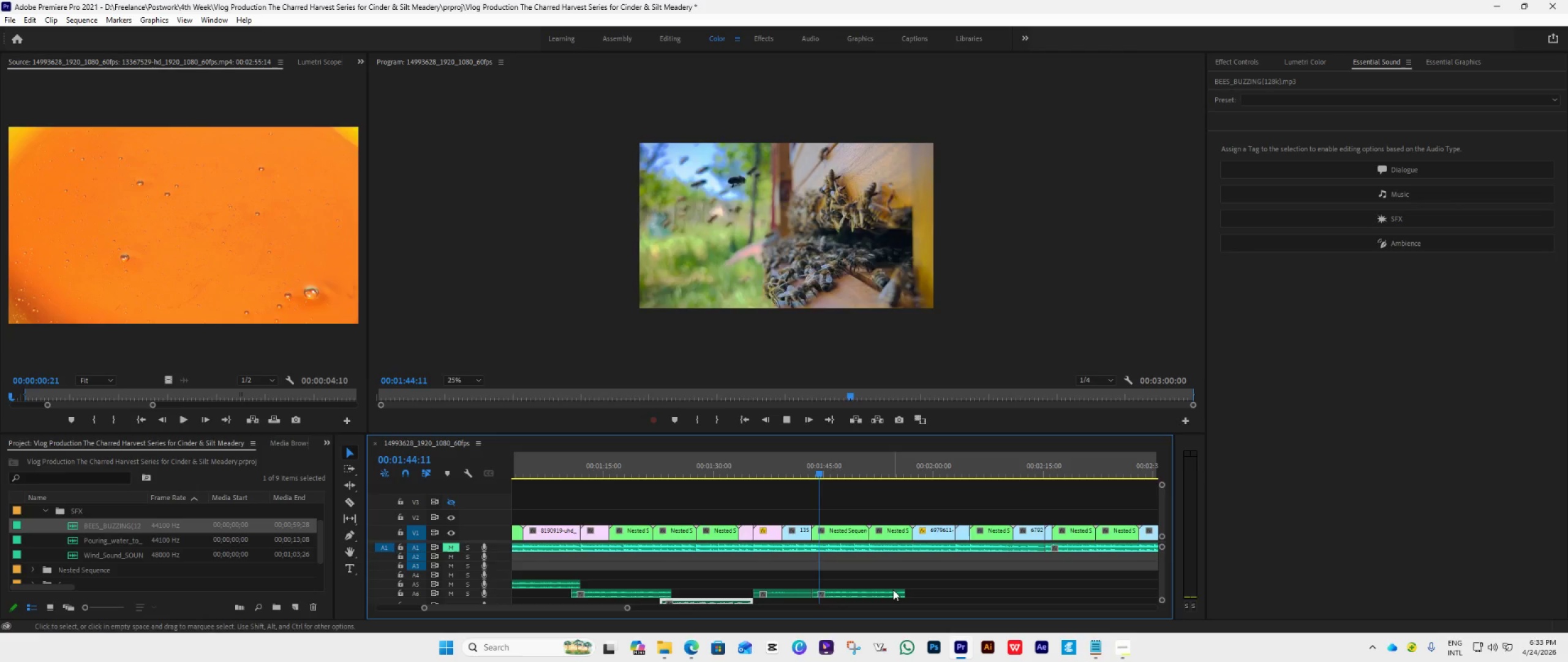 
hold_key(key=AltLeft, duration=1.76)
 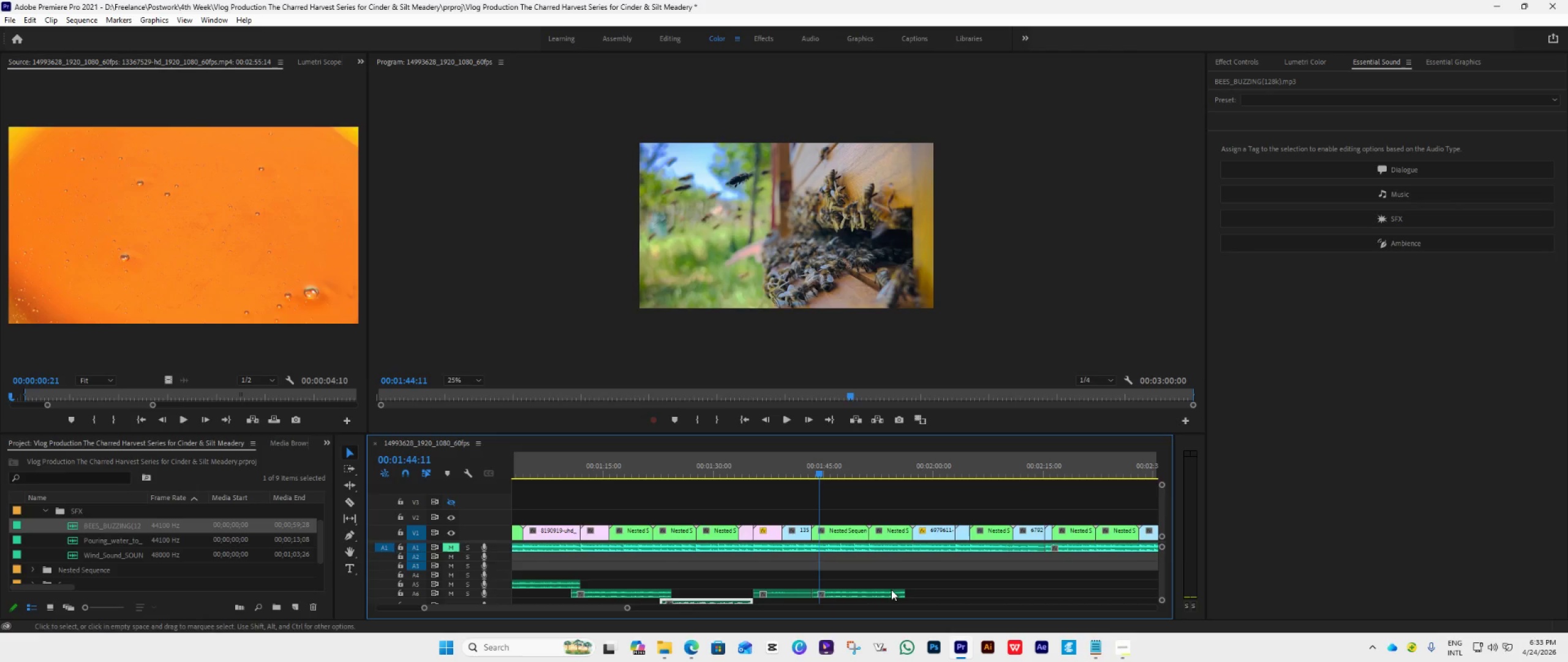 
key(Space)
 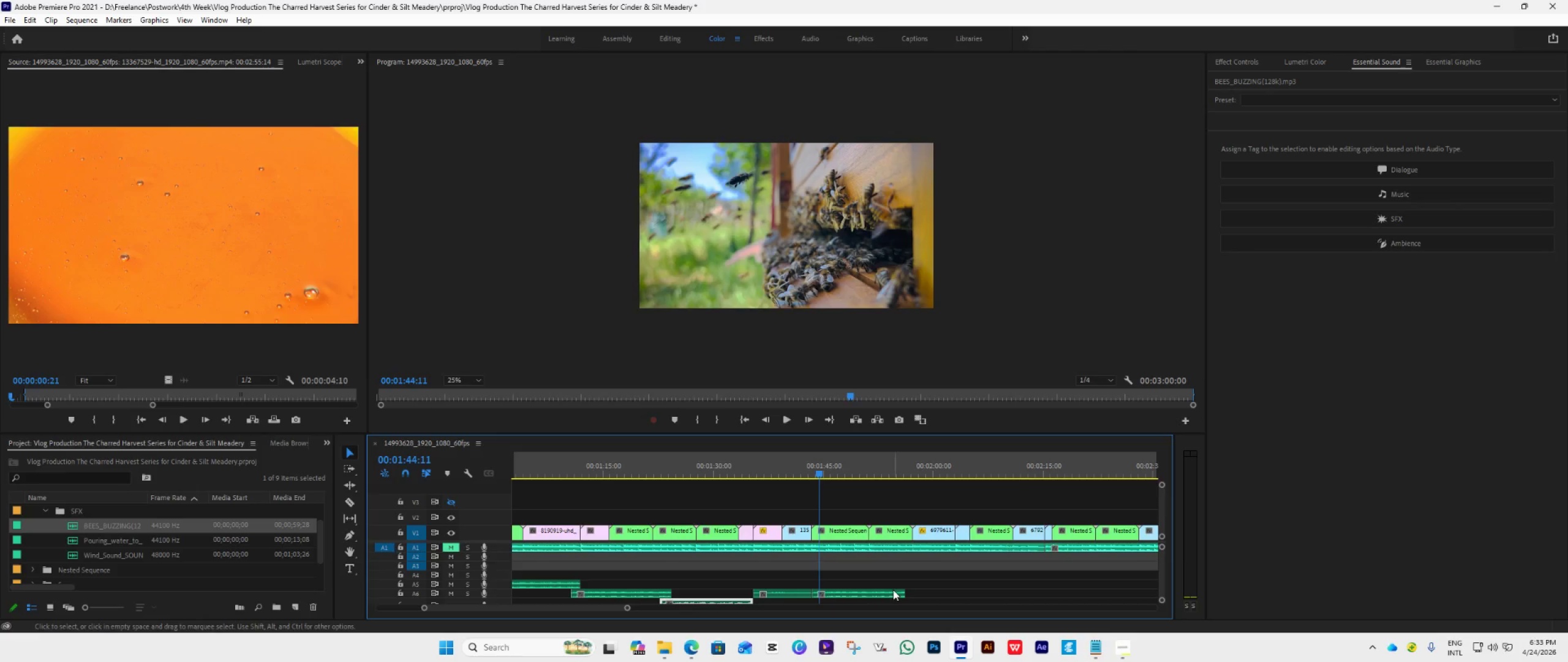 
mouse_move([876, 595])
 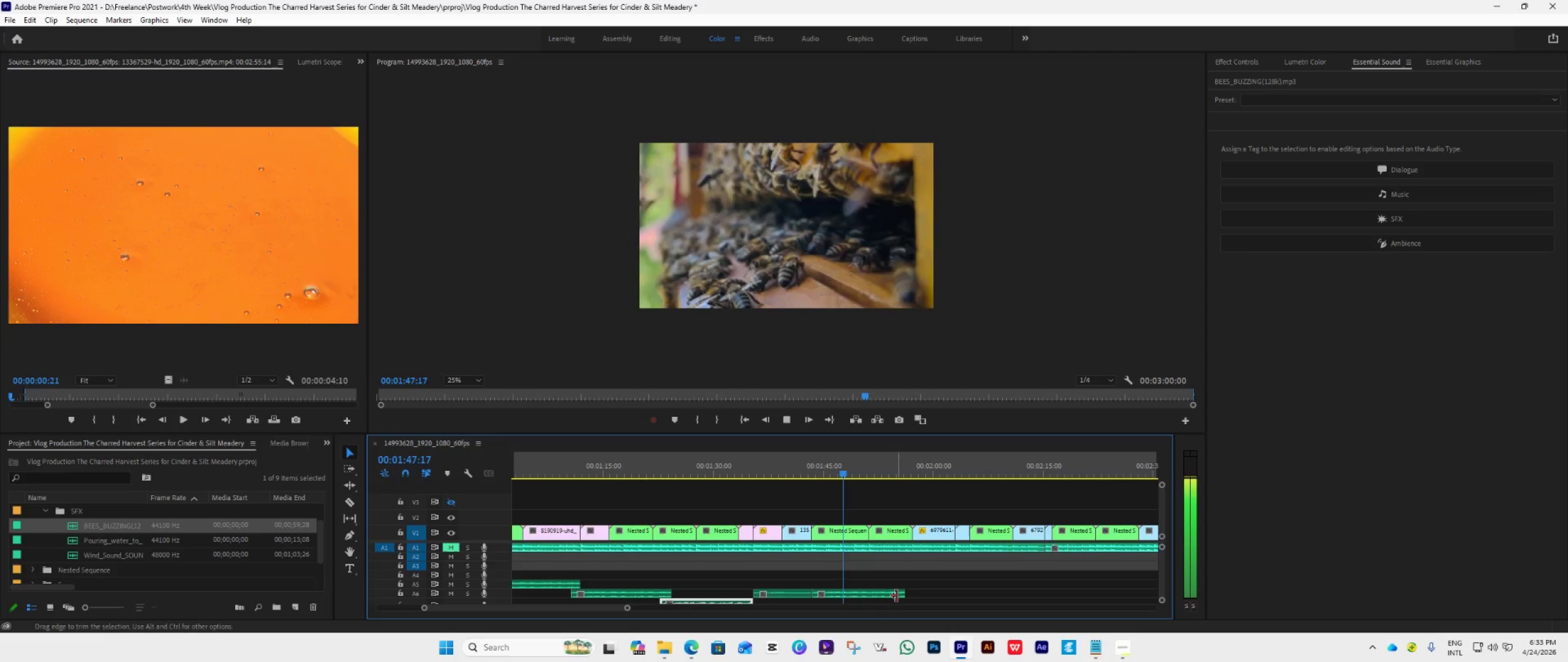 
left_click_drag(start_coordinate=[900, 596], to_coordinate=[907, 601])
 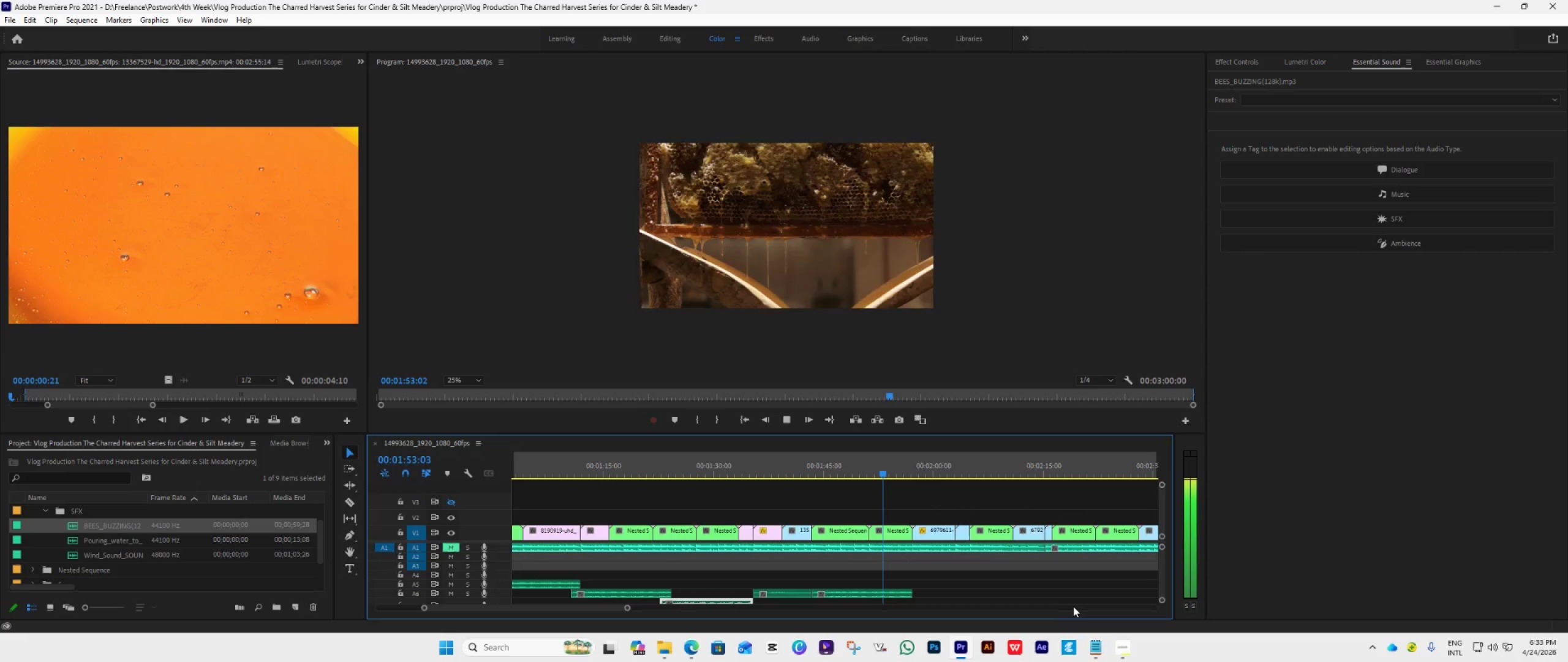 
wait(5.88)
 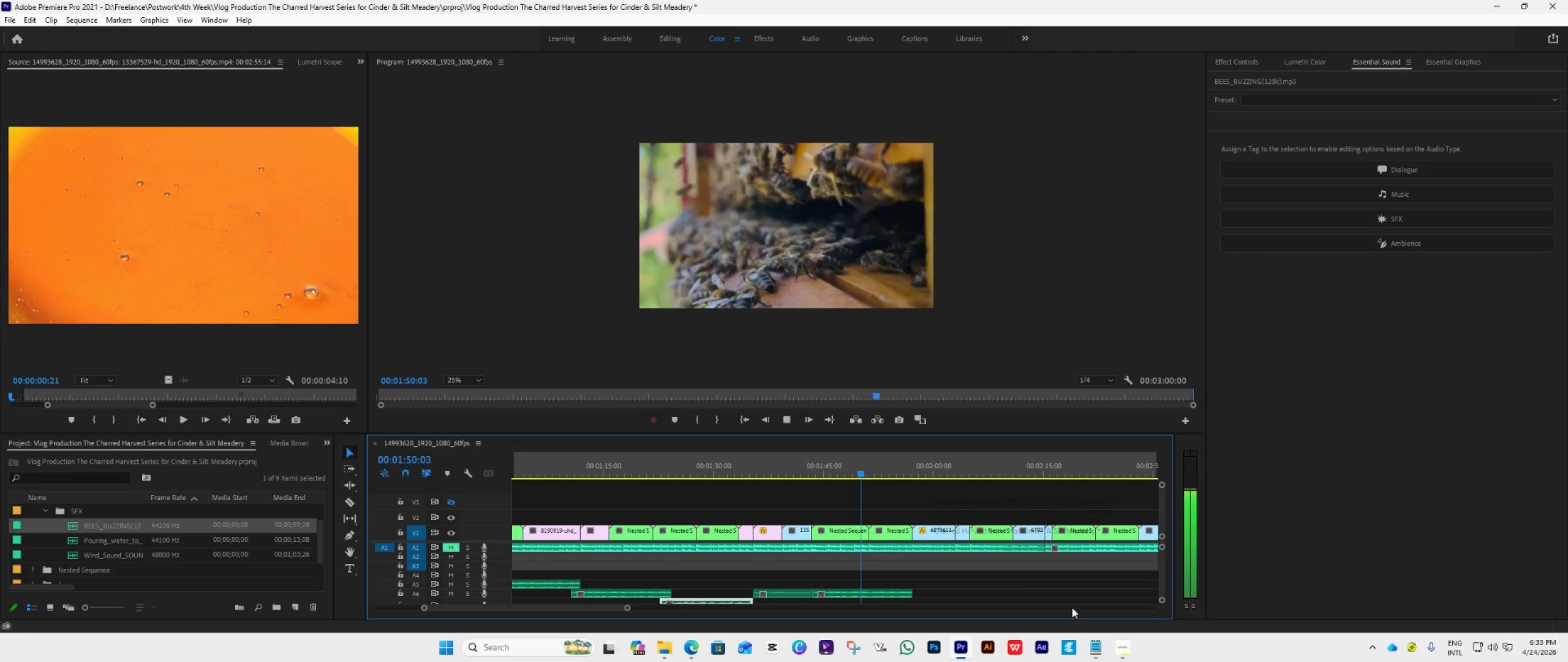 
key(Space)
 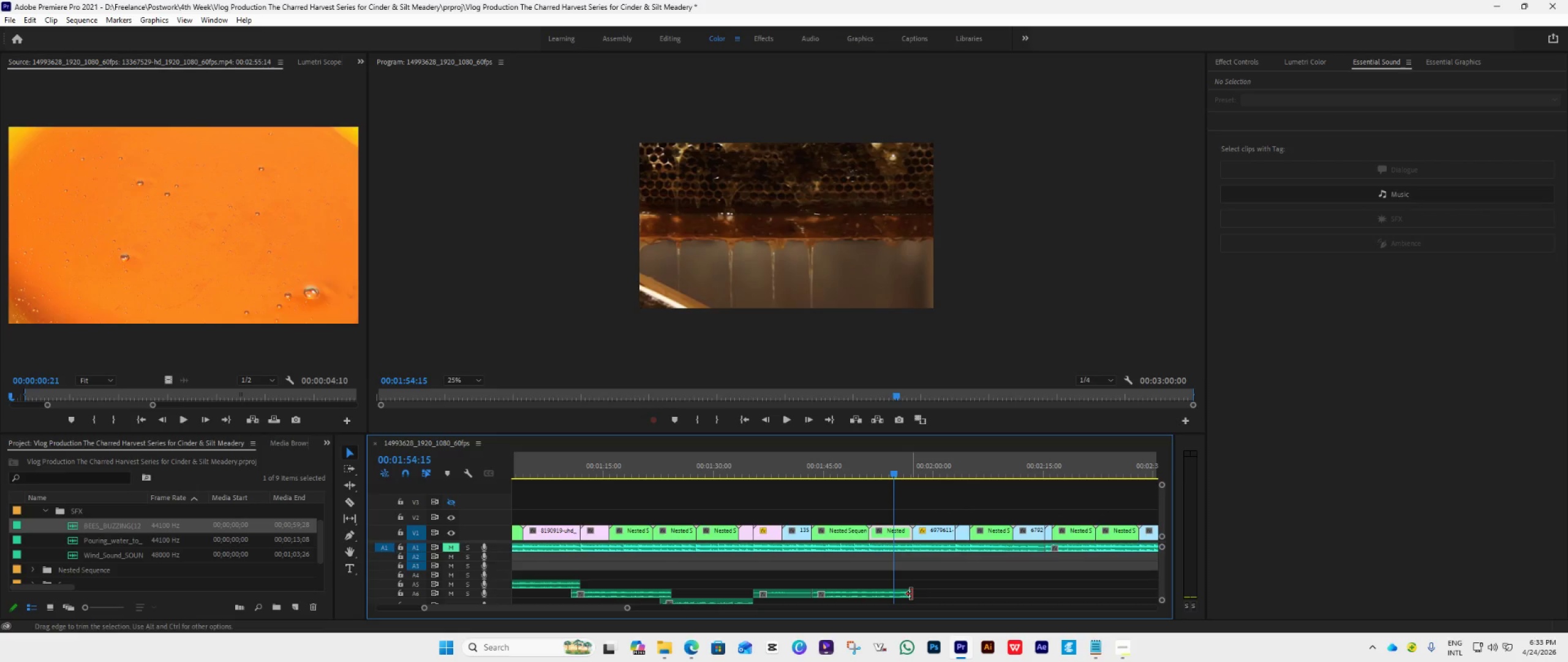 
left_click_drag(start_coordinate=[911, 594], to_coordinate=[869, 608])
 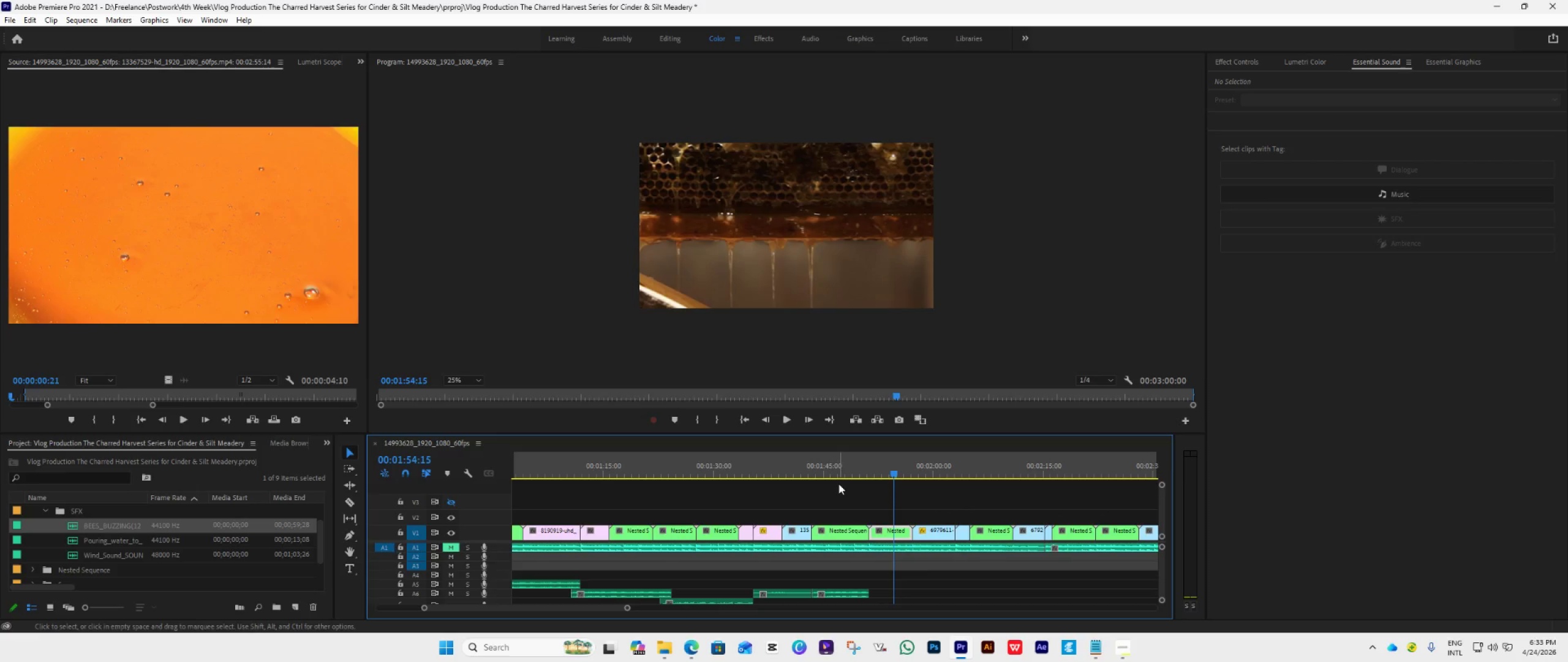 
left_click([837, 472])
 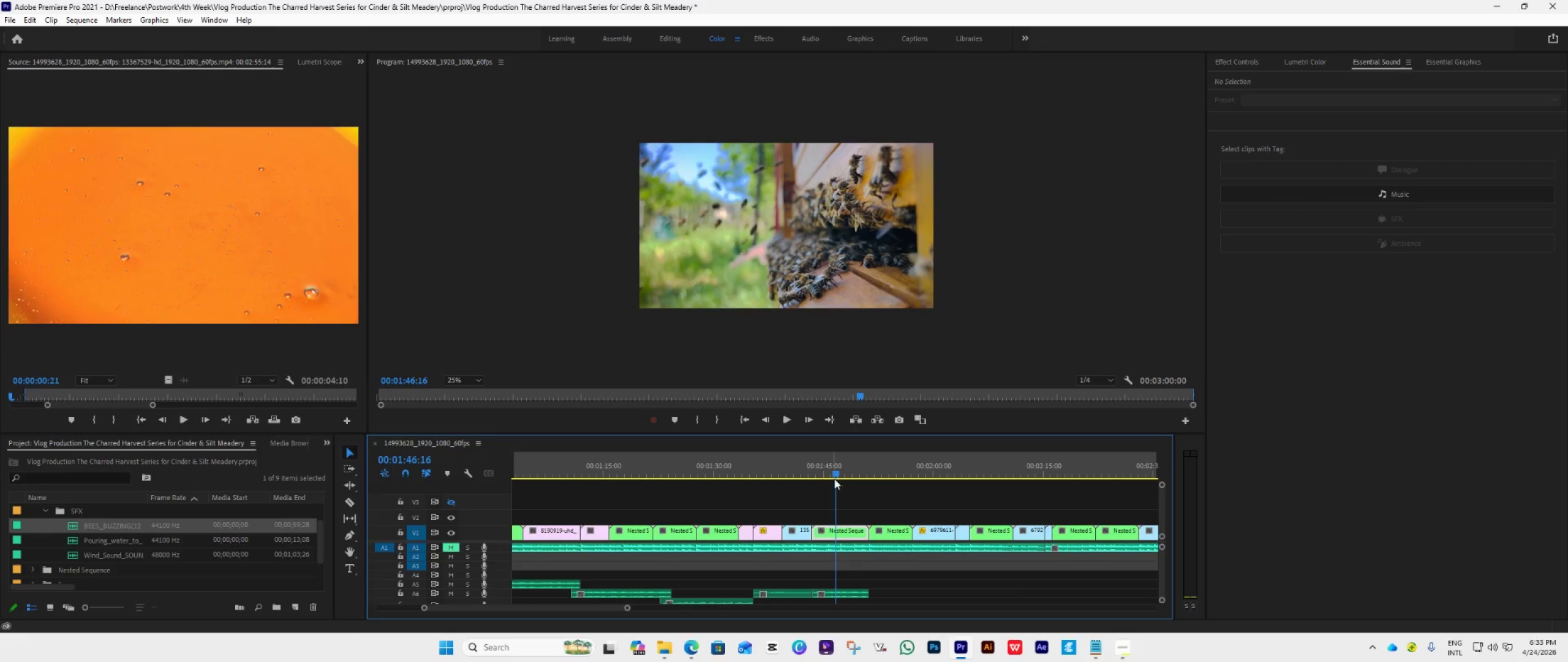 
key(Space)
 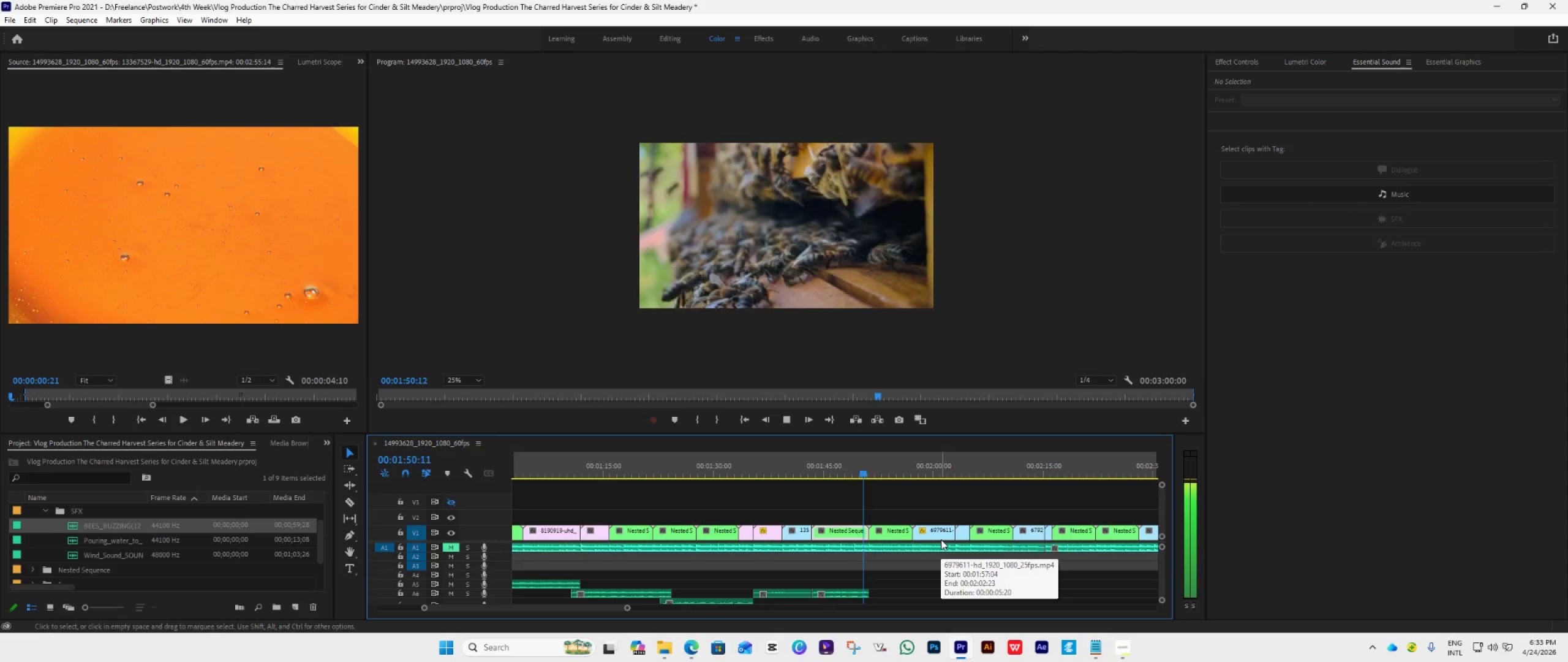 
wait(5.16)
 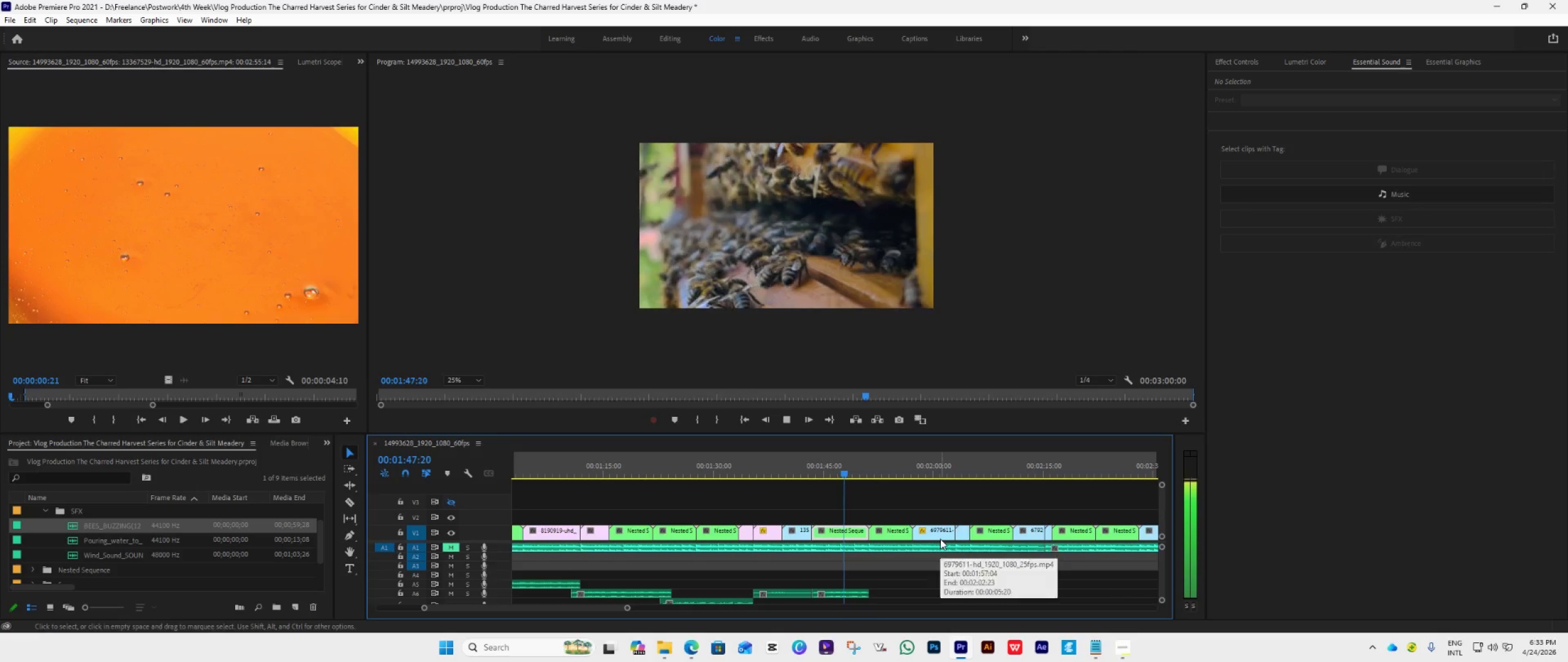 
key(Space)
 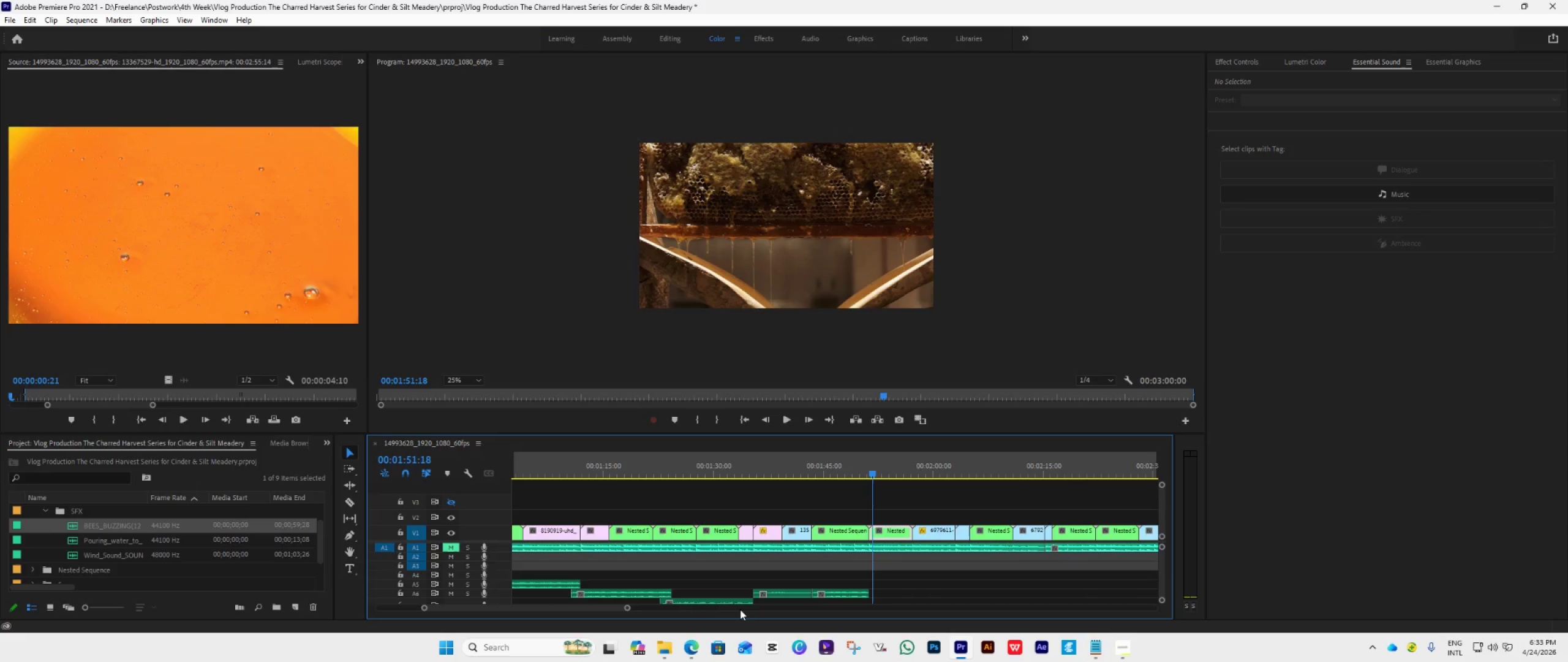 
left_click_drag(start_coordinate=[718, 599], to_coordinate=[927, 595])
 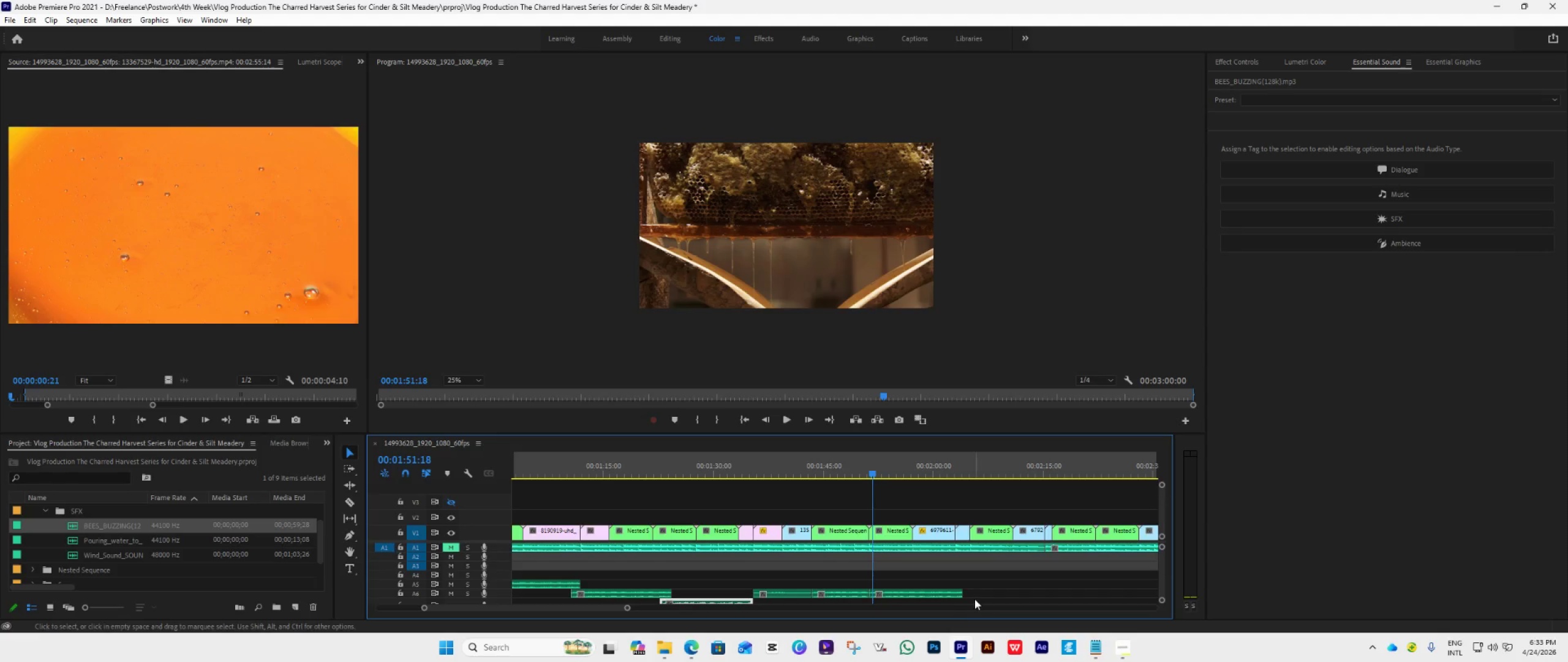 
hold_key(key=AltLeft, duration=2.08)
 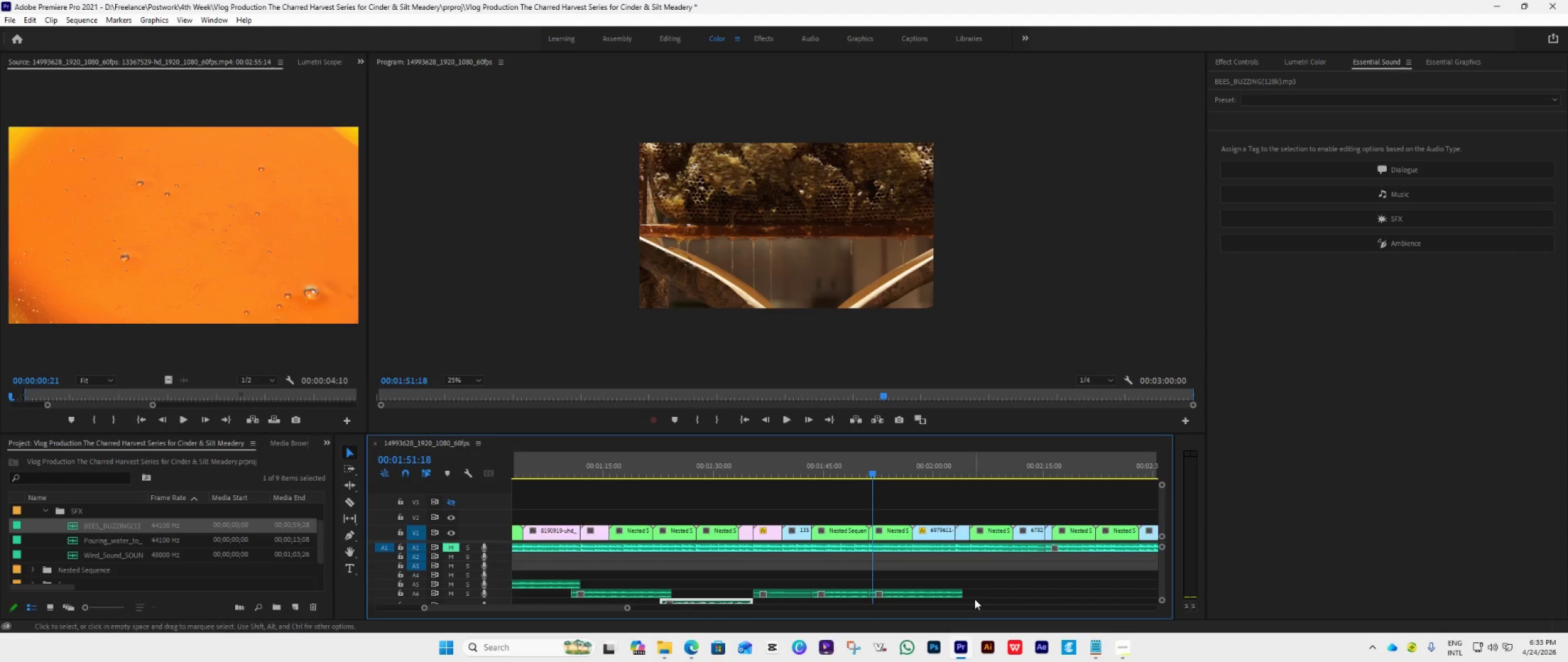 
key(Space)
 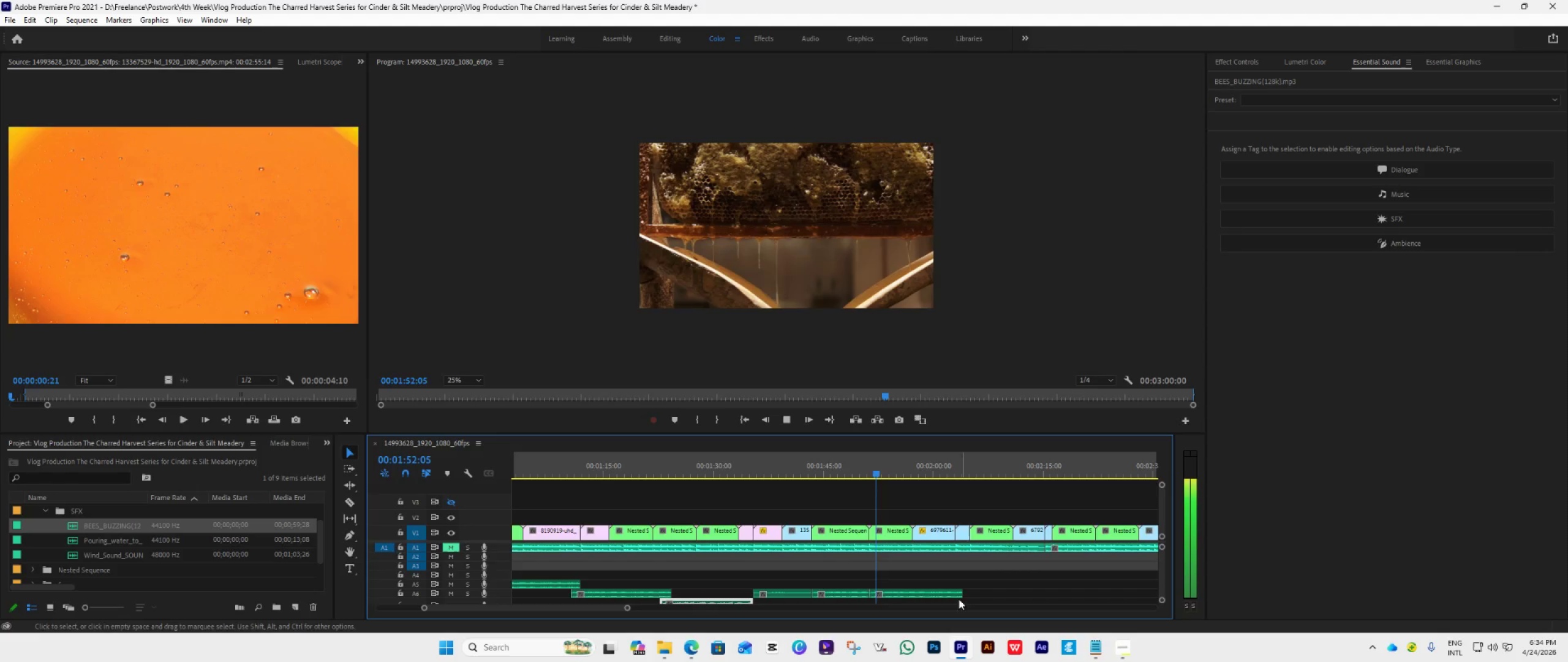 
left_click([929, 593])
 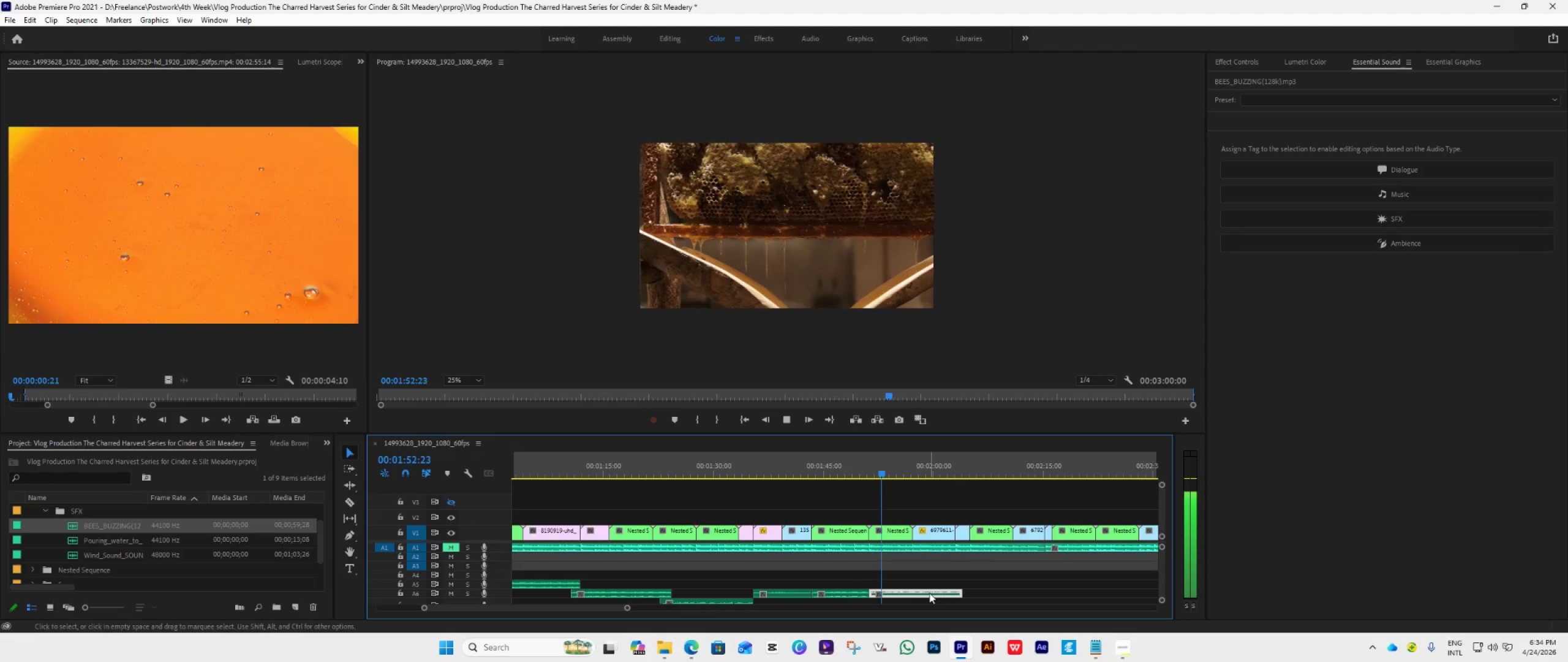 
key(Delete)
 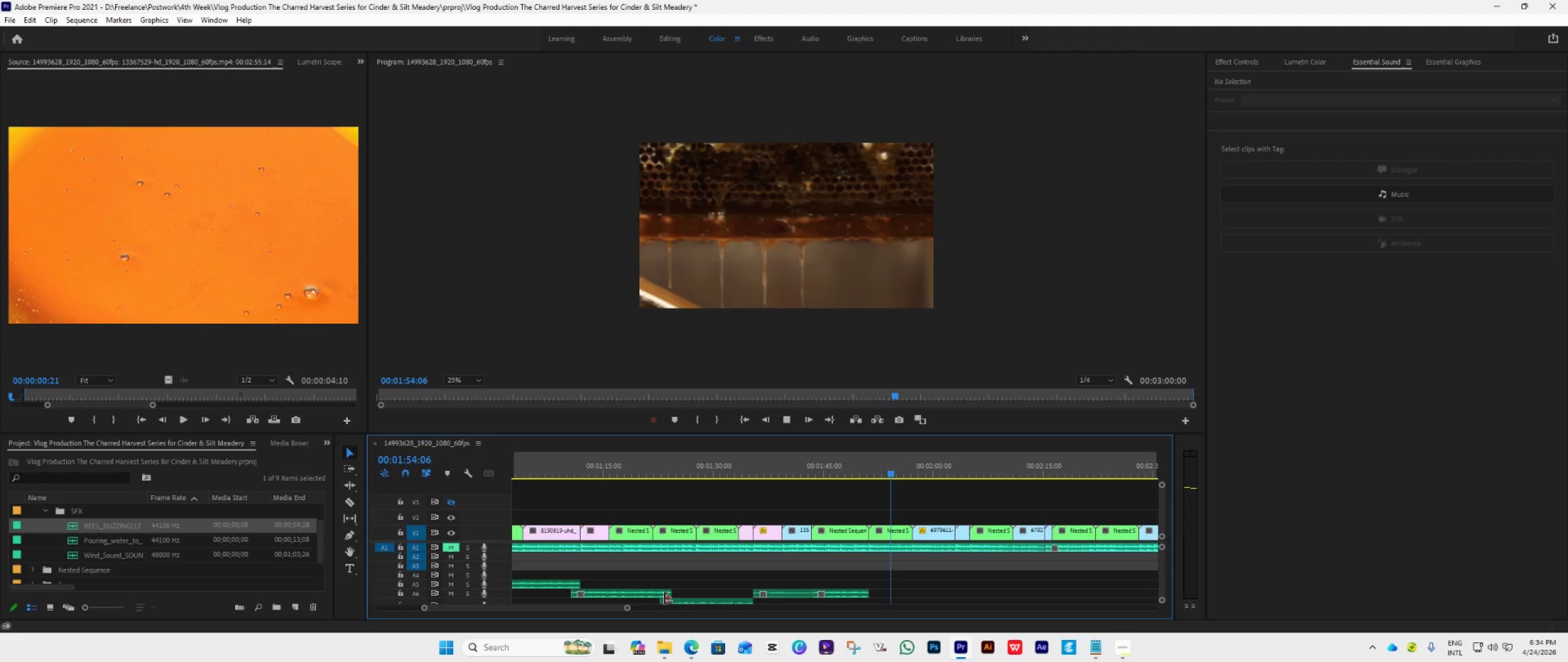 
scroll: coordinate [849, 587], scroll_direction: up, amount: 12.0
 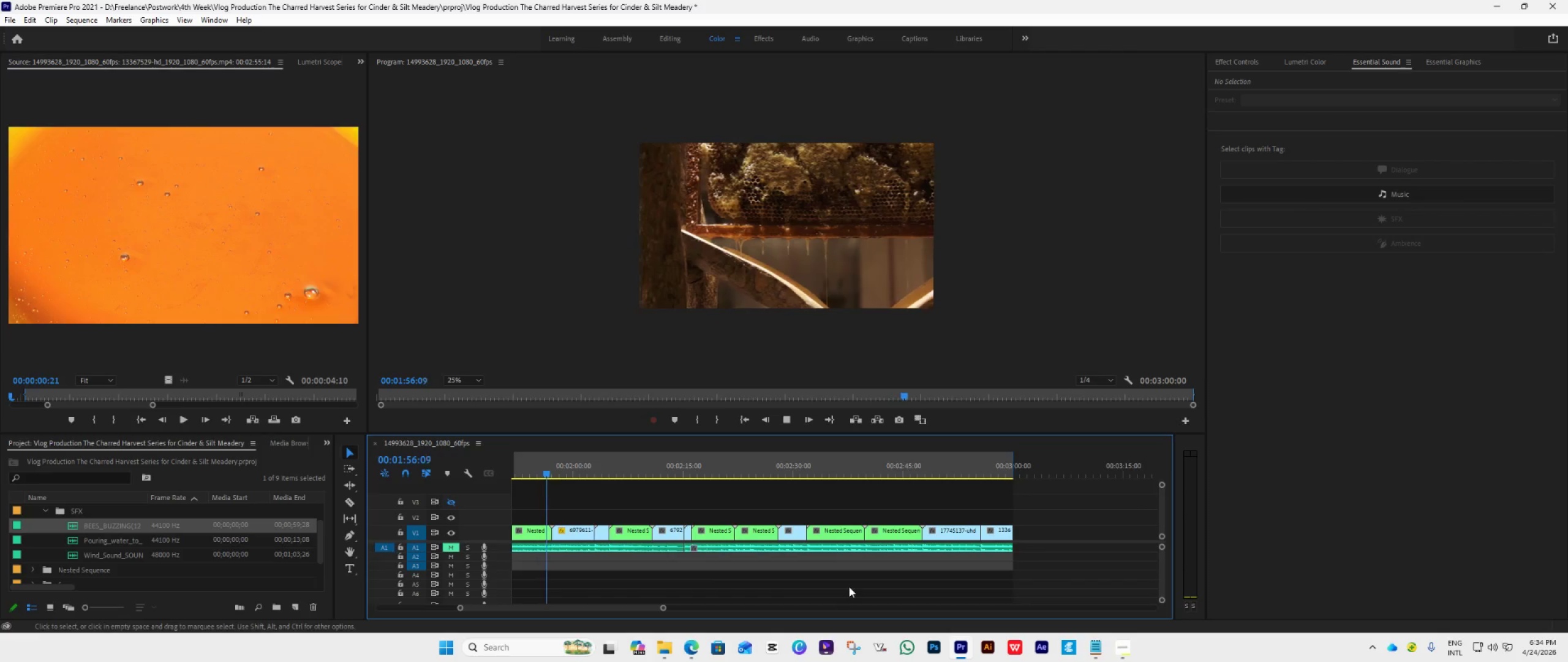 
scroll: coordinate [851, 585], scroll_direction: down, amount: 6.0
 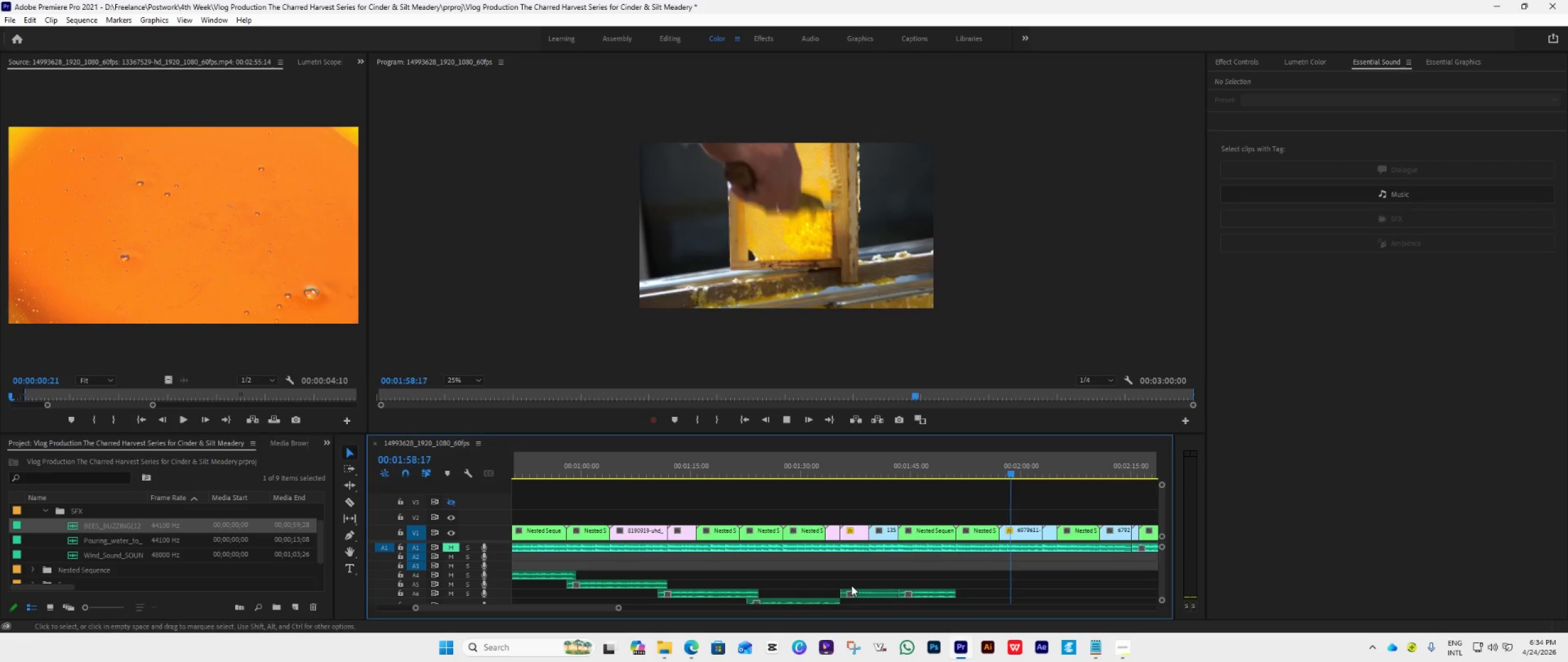 
hold_key(key=ControlLeft, duration=1.2)
scroll: coordinate [851, 585], scroll_direction: down, amount: 5.0
 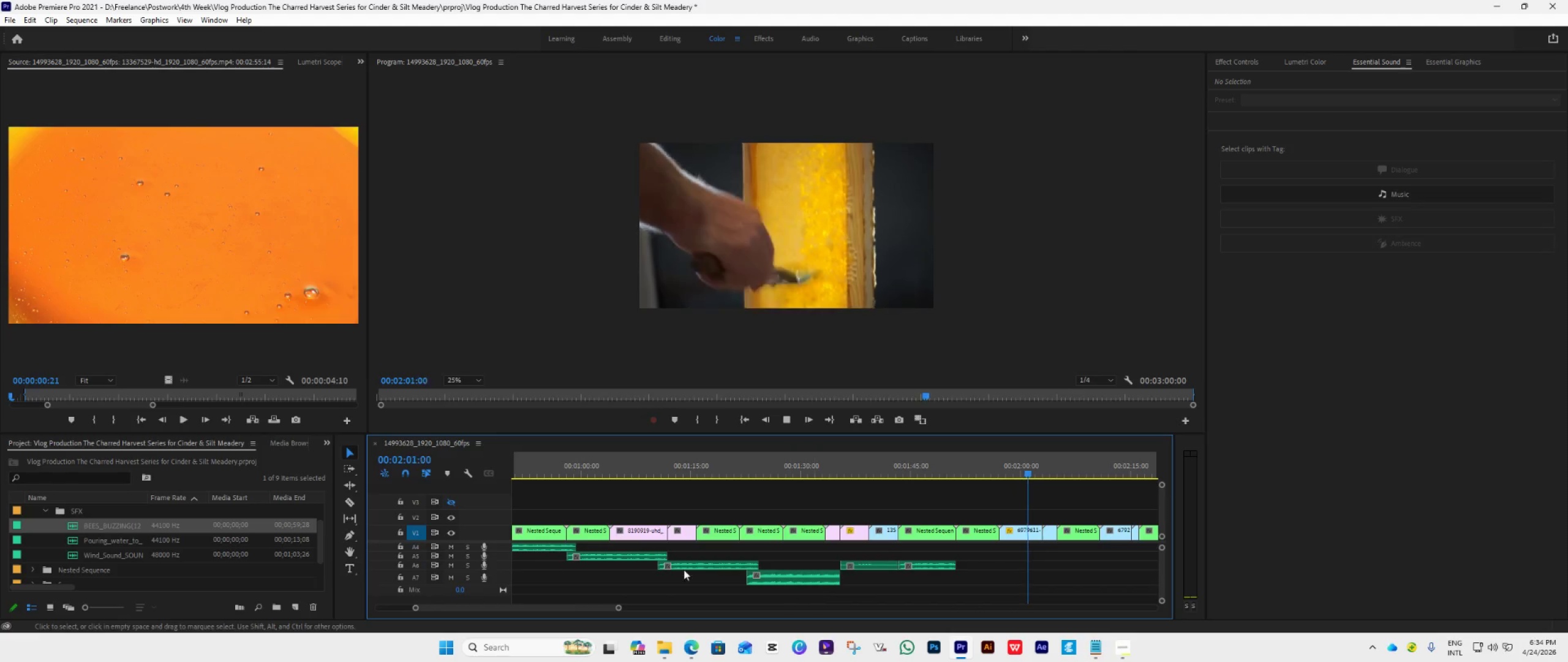 
key(Space)
 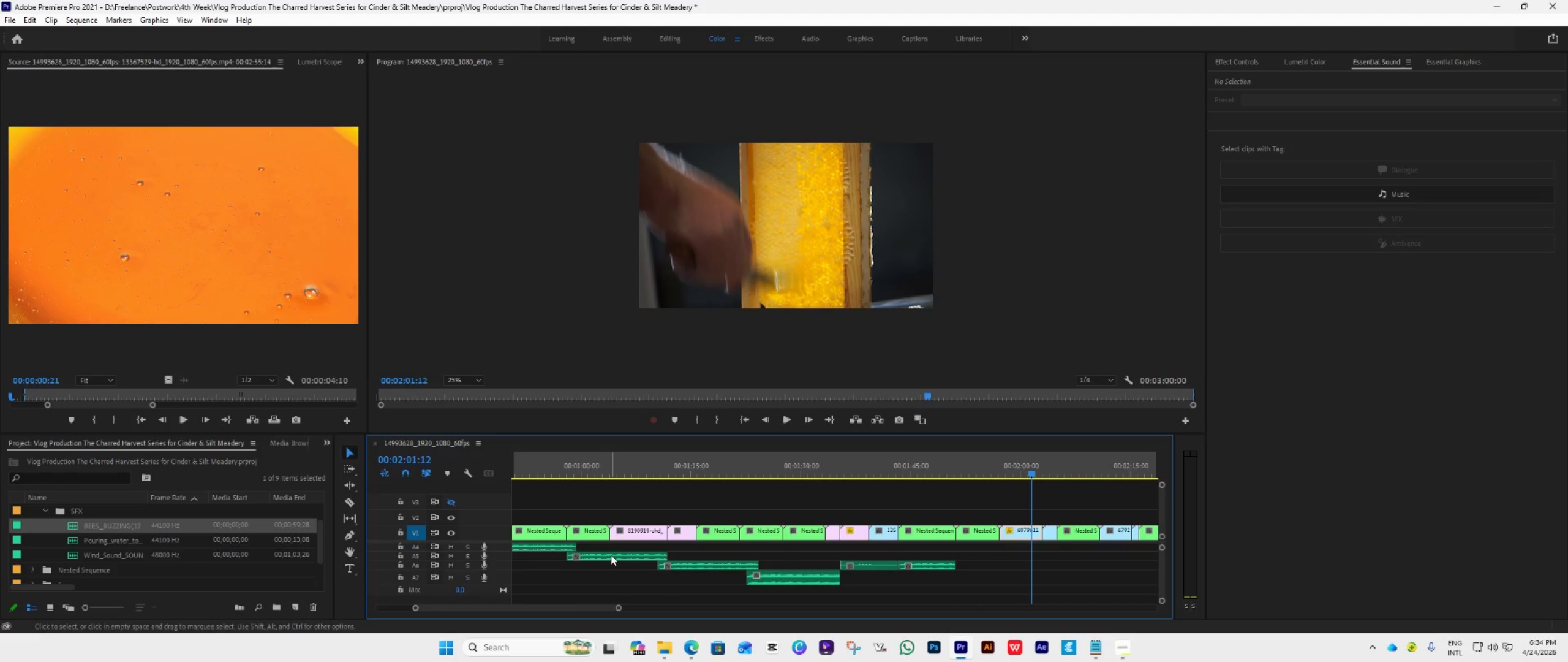 
left_click_drag(start_coordinate=[611, 555], to_coordinate=[1004, 566])
 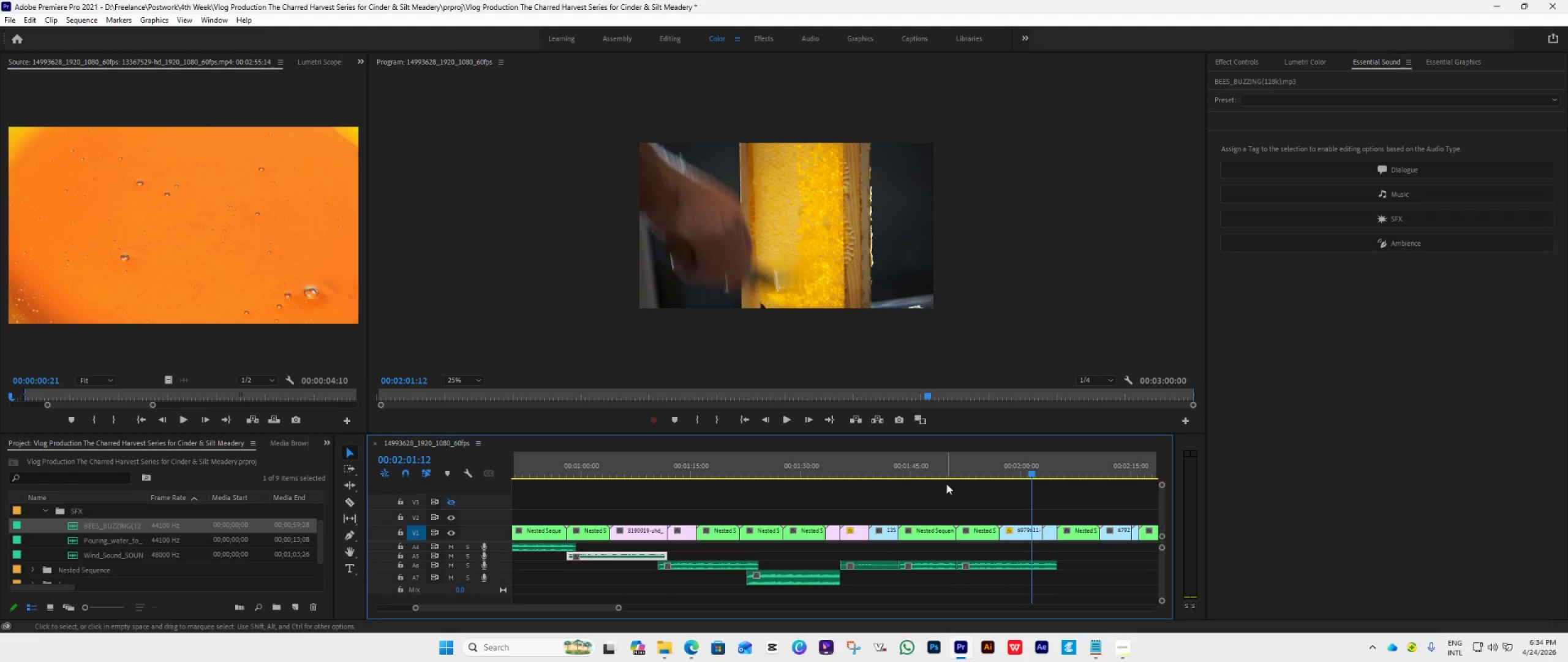 
hold_key(key=AltLeft, duration=2.61)
 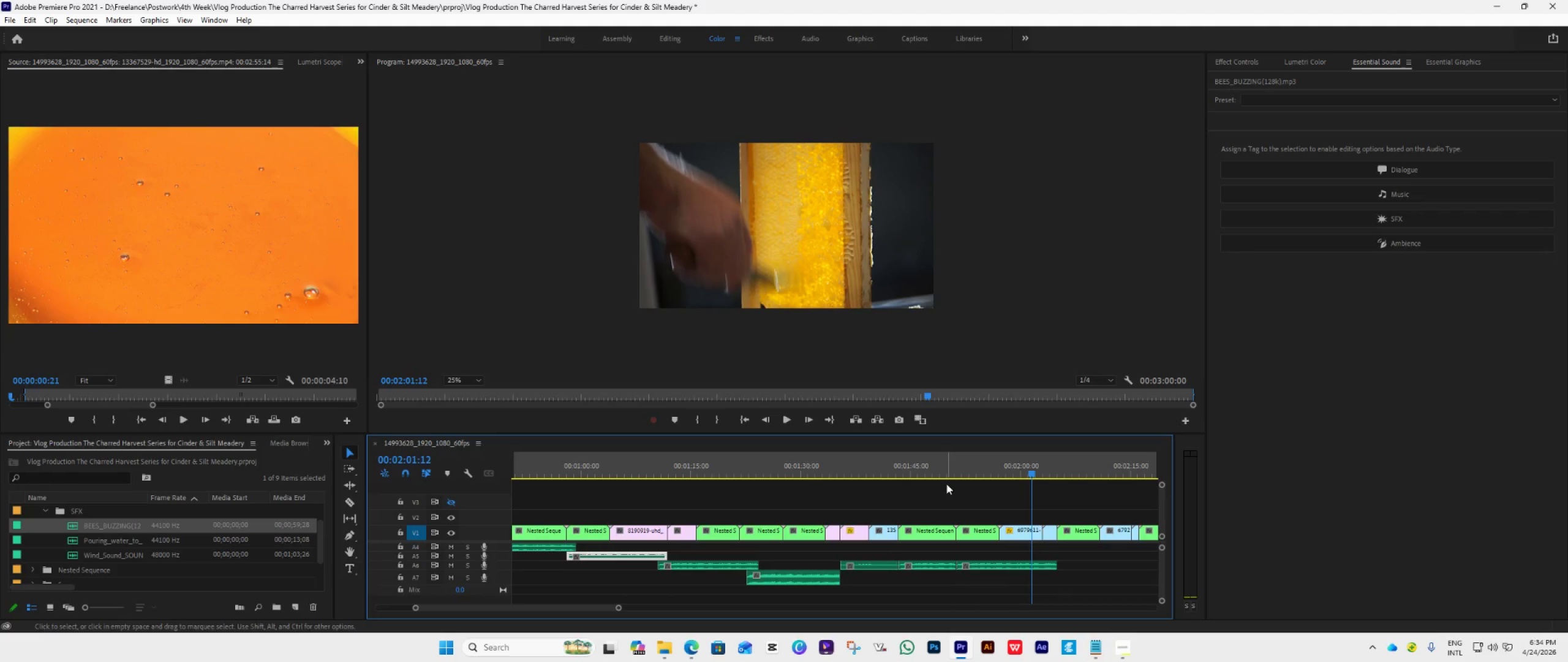 
left_click([950, 474])
 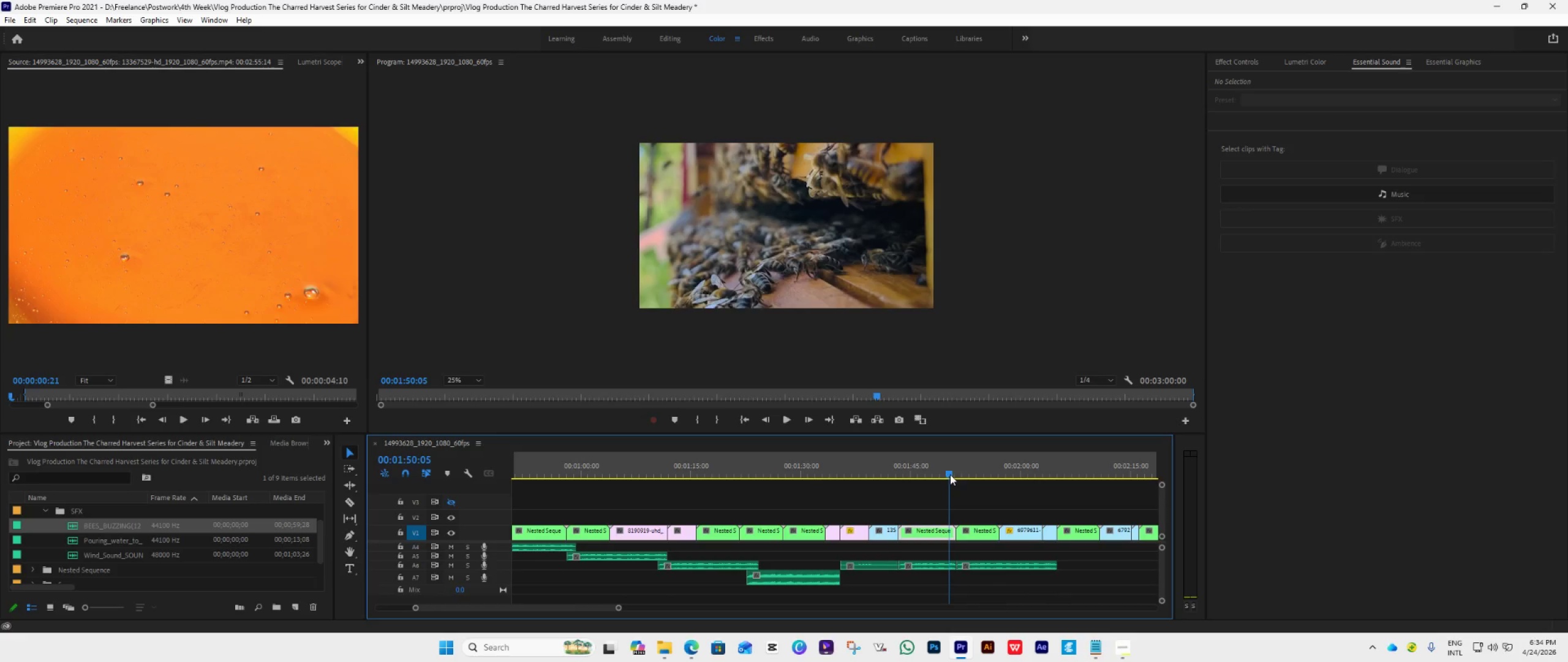 
key(Space)
 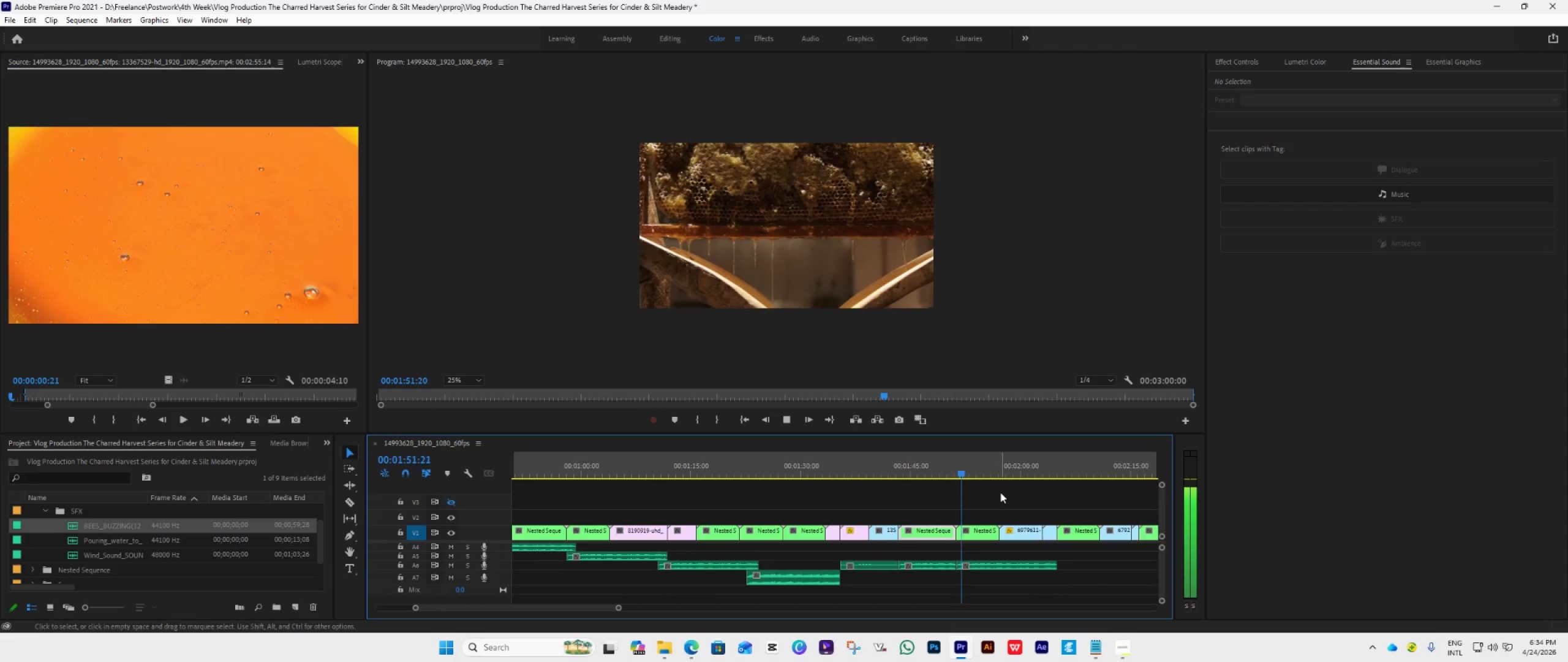 
key(Space)
 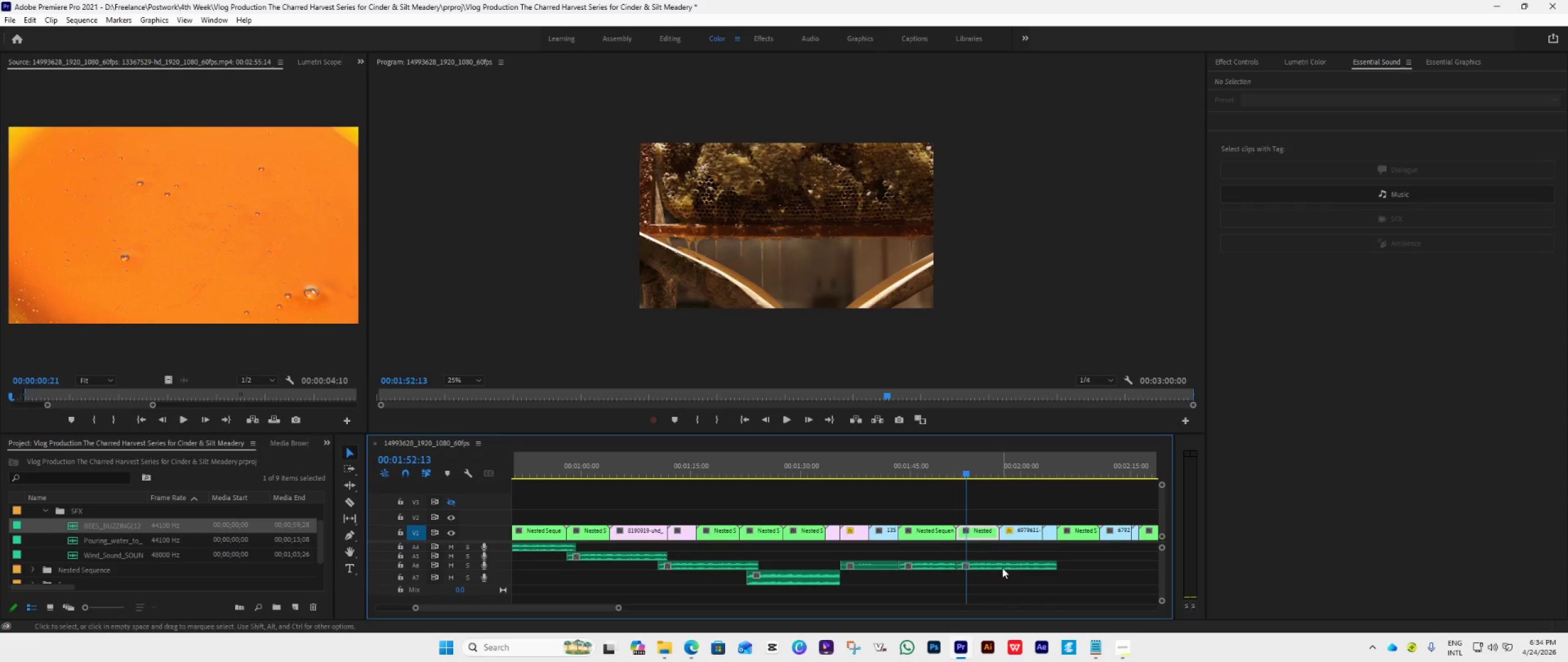 
left_click([1002, 568])
 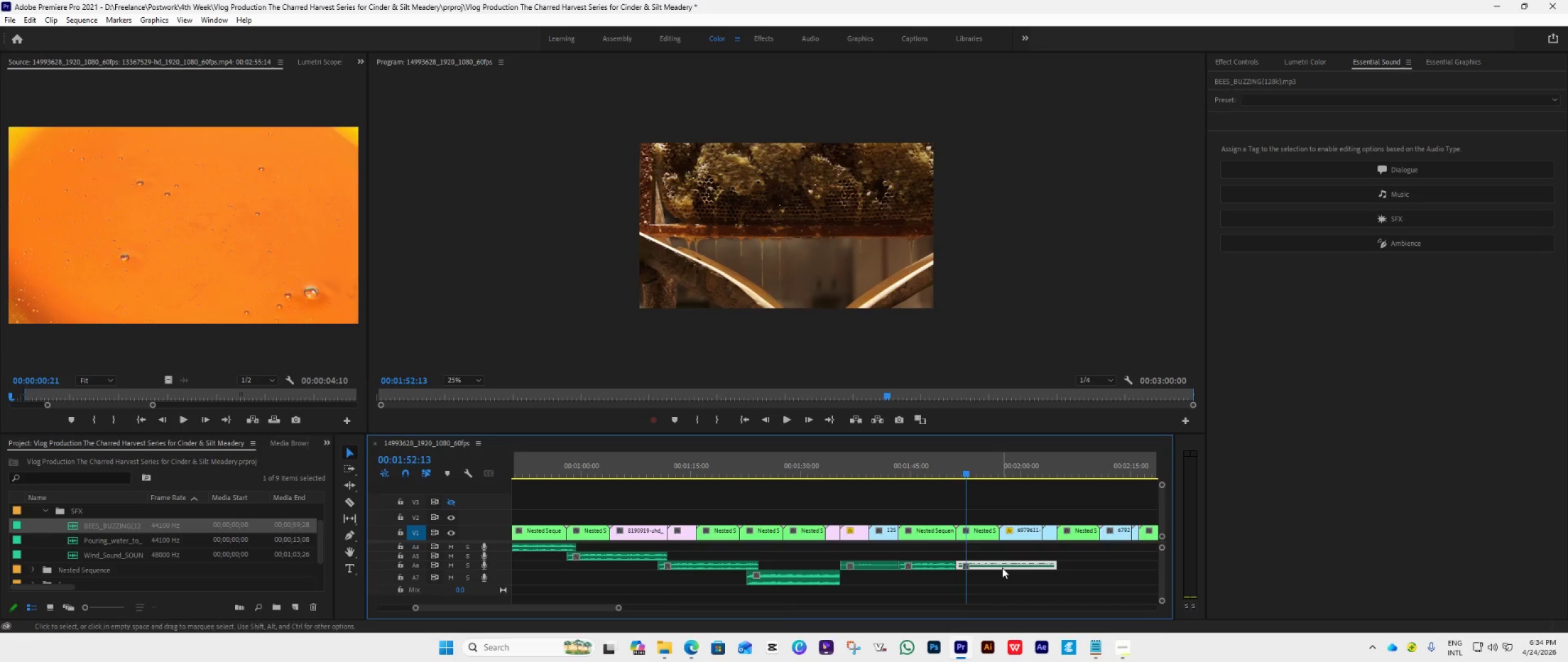 
key(Delete)
 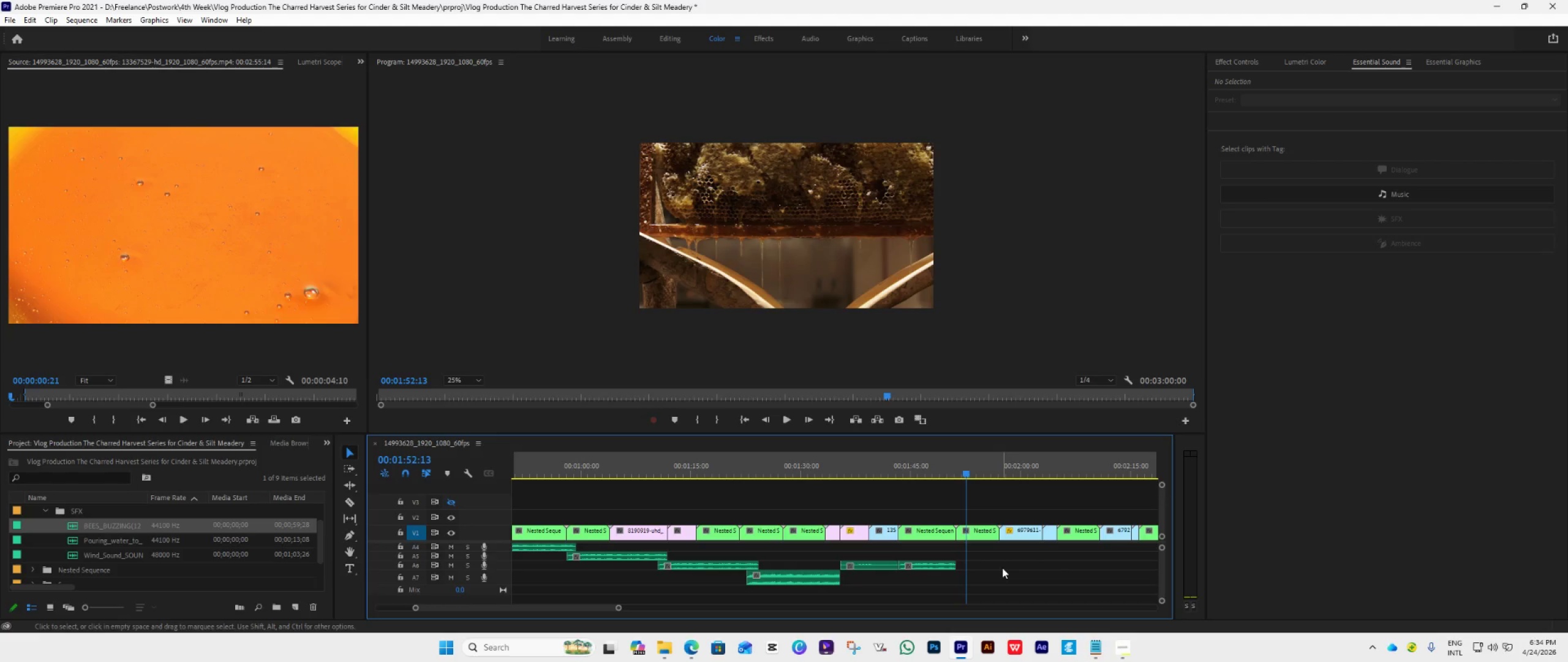 
hold_key(key=ControlLeft, duration=1.59)
scroll: coordinate [1002, 568], scroll_direction: up, amount: 1.0
 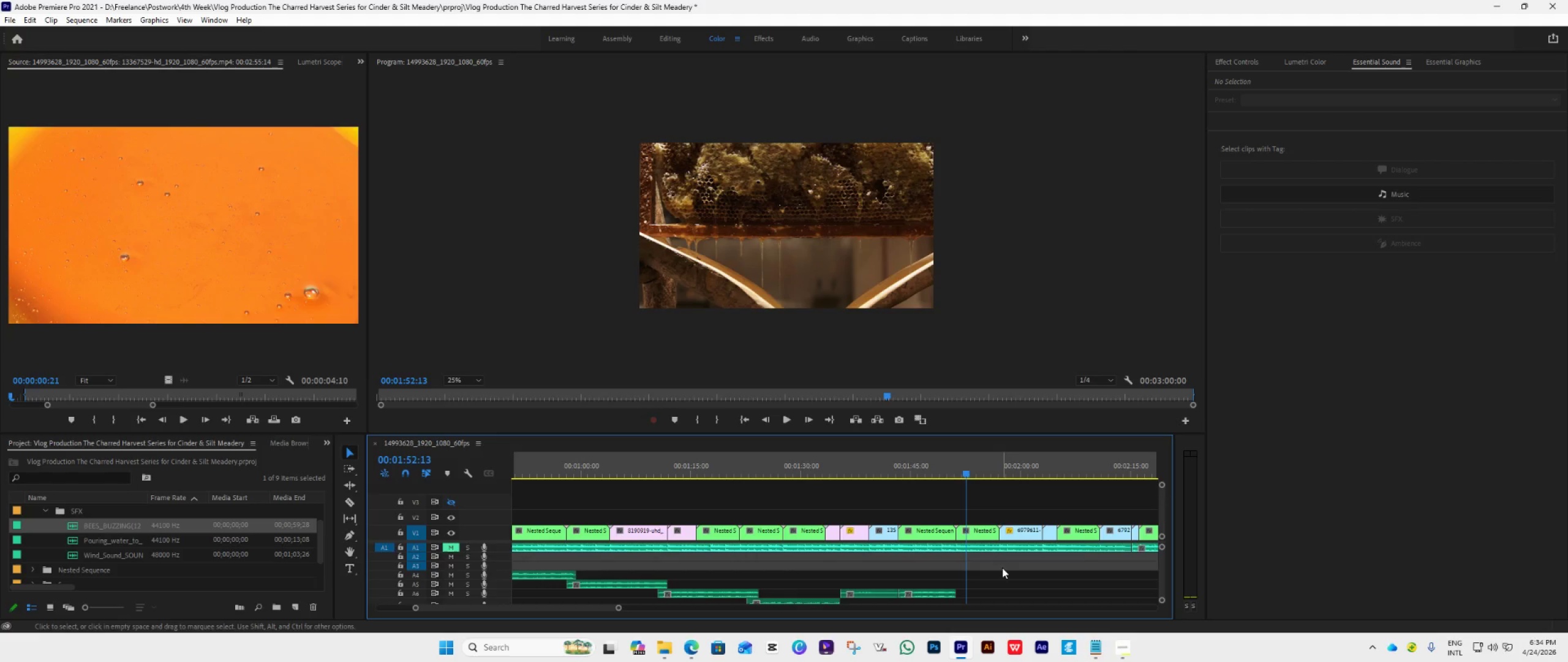 
hold_key(key=AltLeft, duration=0.95)
scroll: coordinate [1002, 568], scroll_direction: down, amount: 7.0
 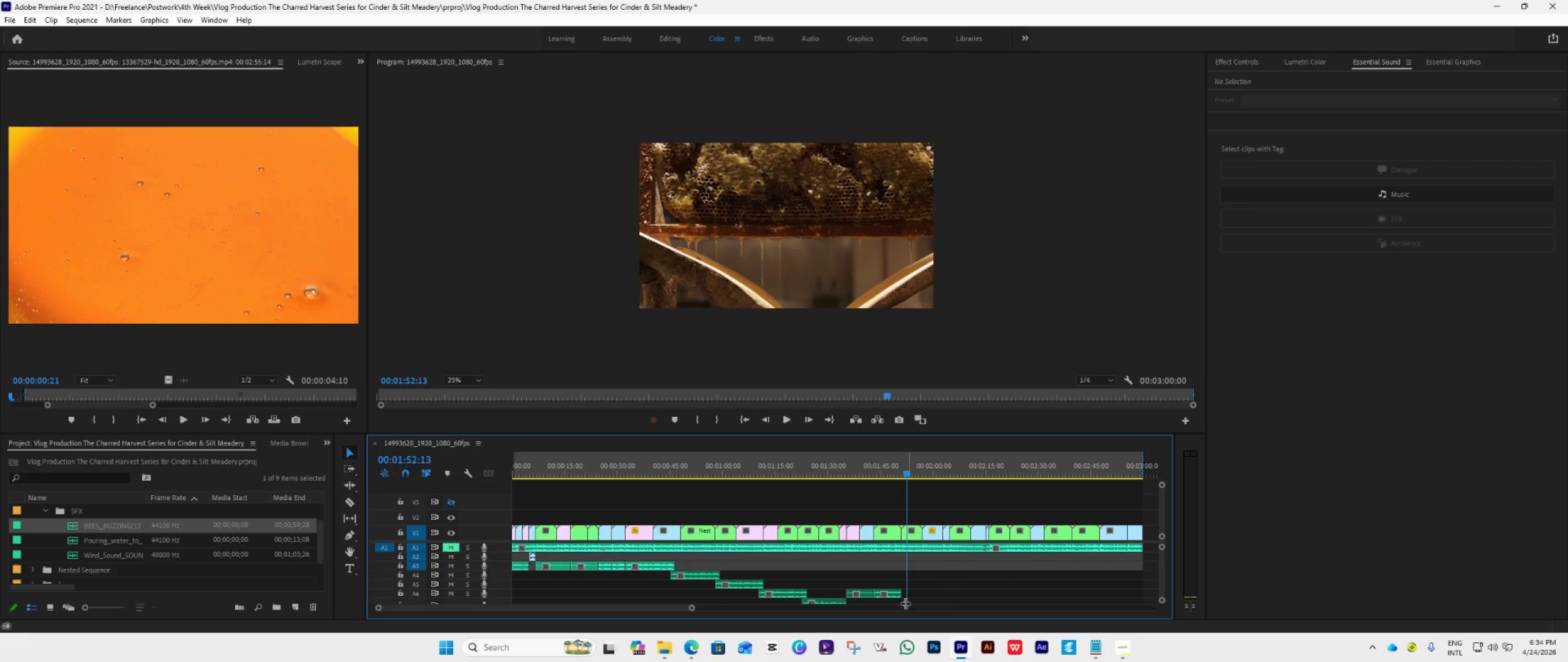 
left_click([869, 595])
 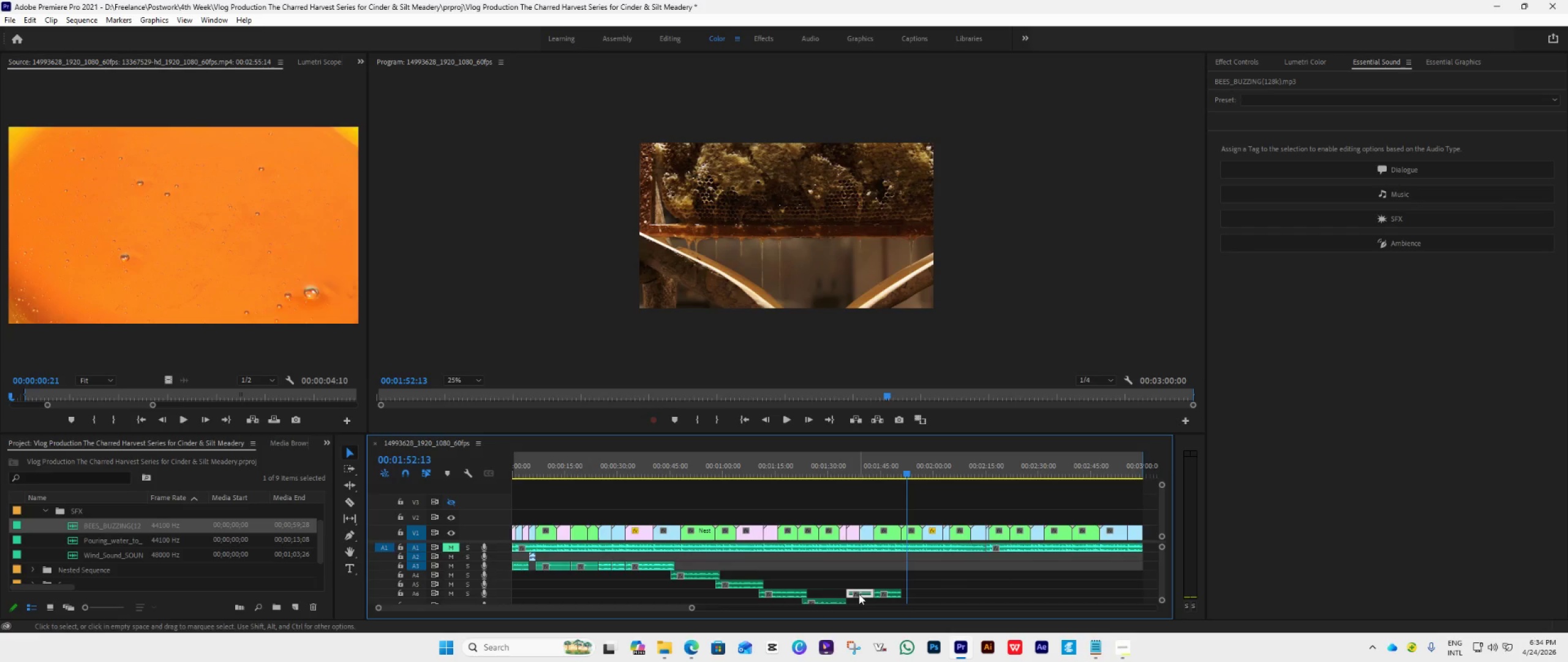 
hold_key(key=AltLeft, duration=3.05)
left_click_drag(start_coordinate=[859, 594], to_coordinate=[913, 595])
 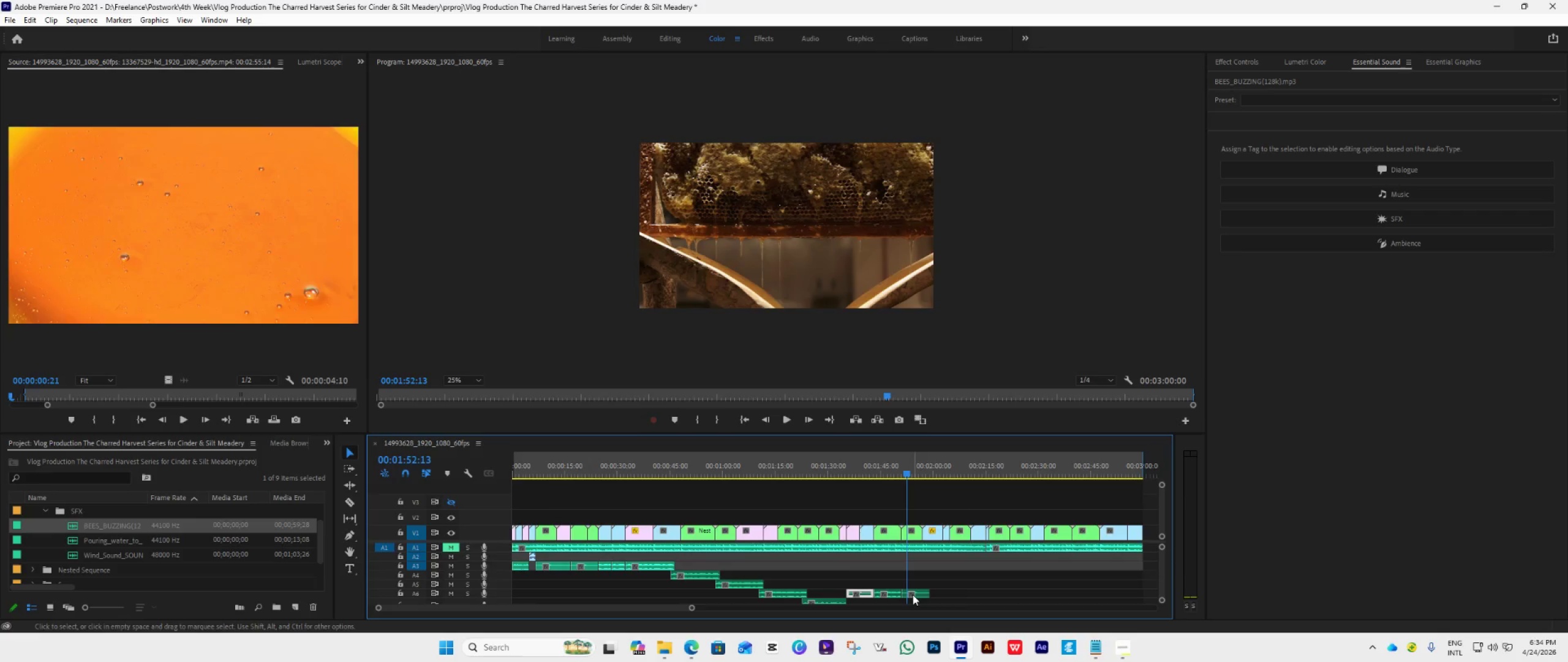 
hold_key(key=MetaLeft, duration=0.41)
 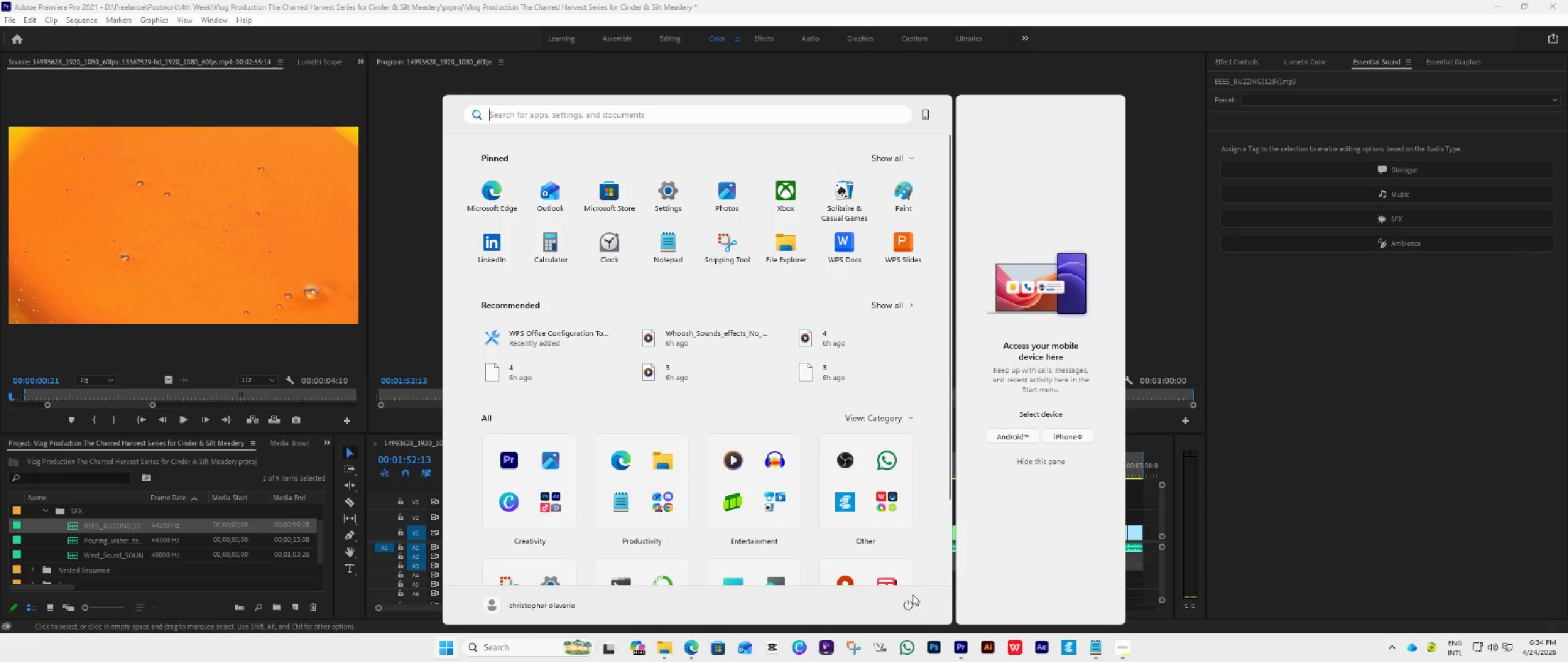 
hold_key(key=AltLeft, duration=0.44)
 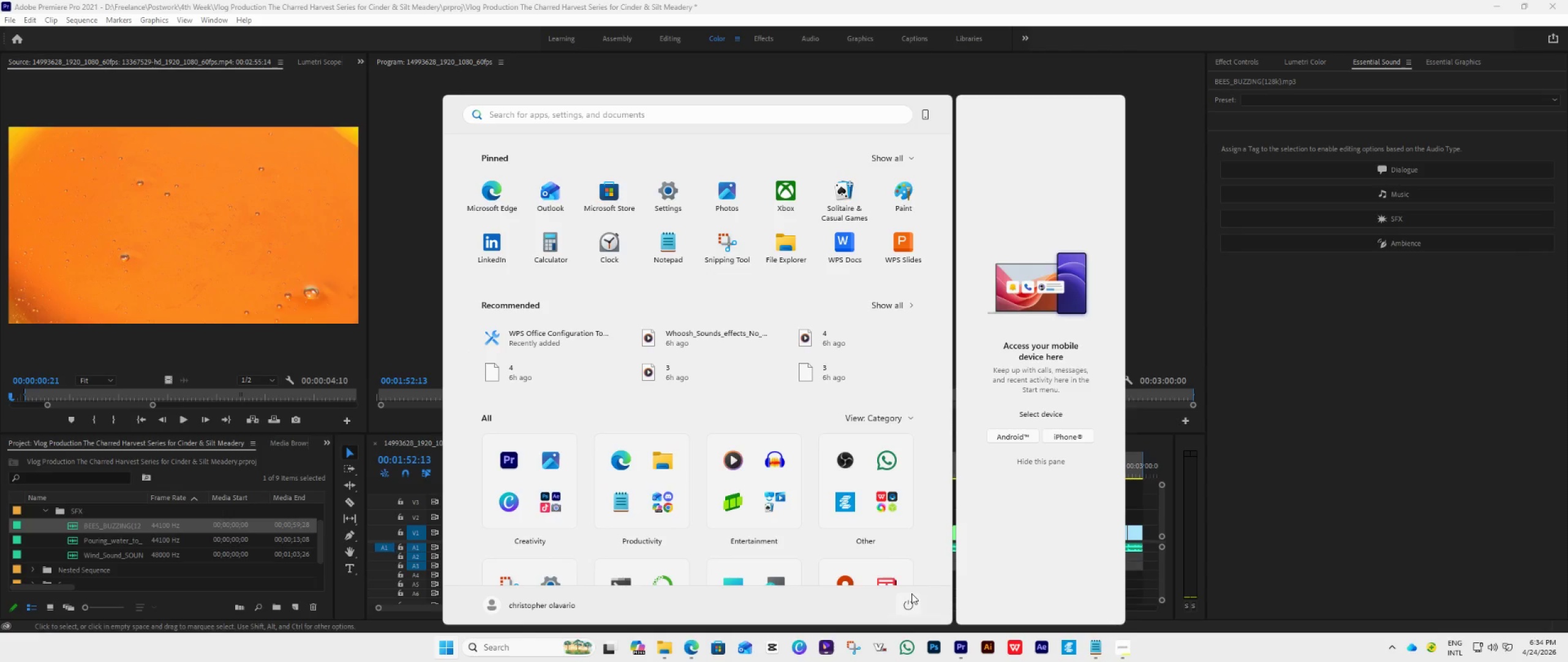 
scroll: coordinate [913, 595], scroll_direction: up, amount: 10.0
 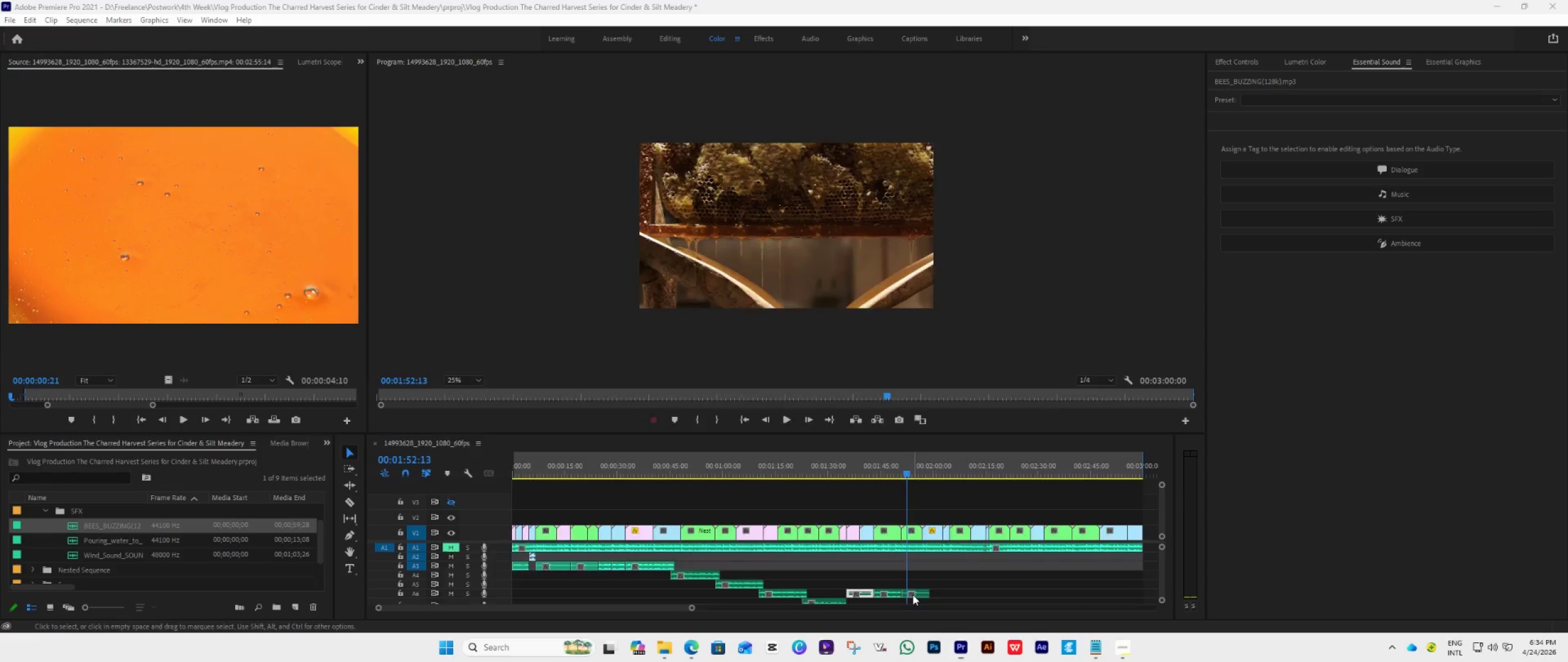 
key(Meta+MetaLeft)
 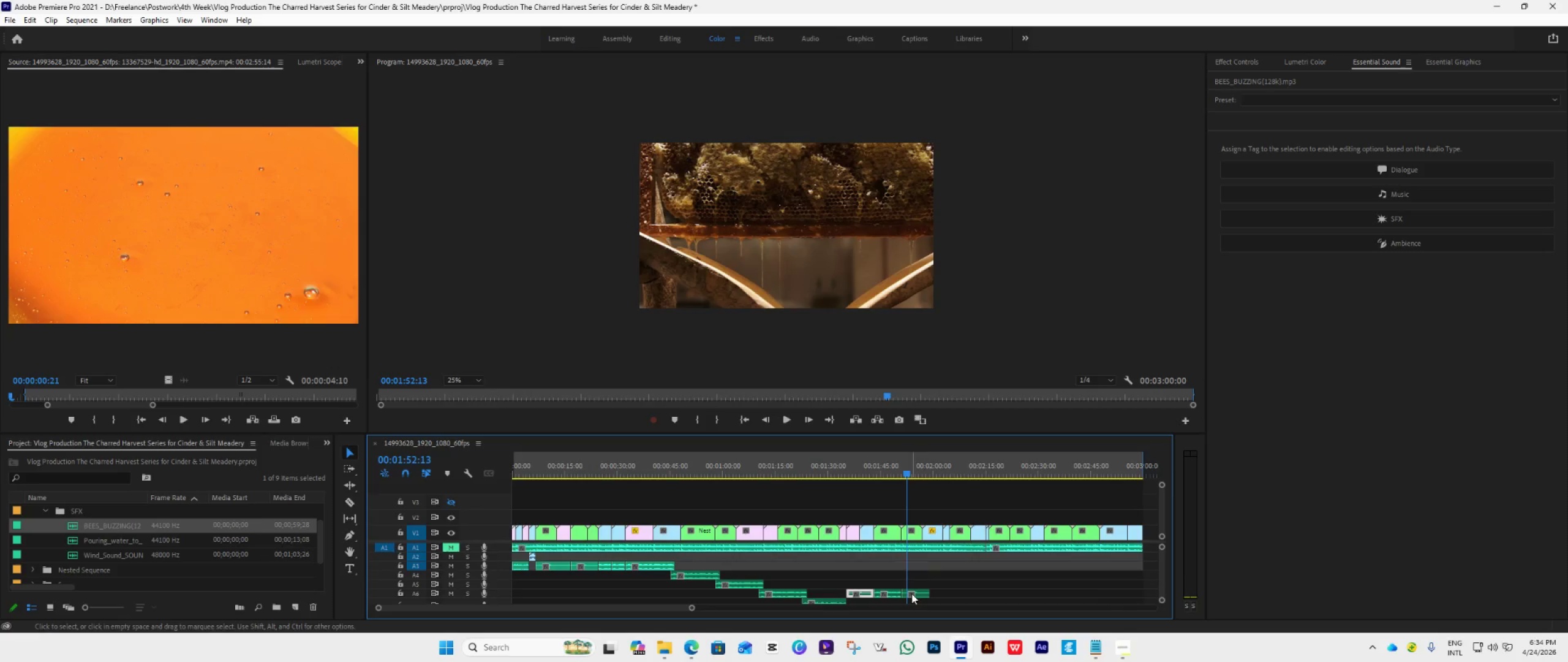 
hold_key(key=AltLeft, duration=1.17)
 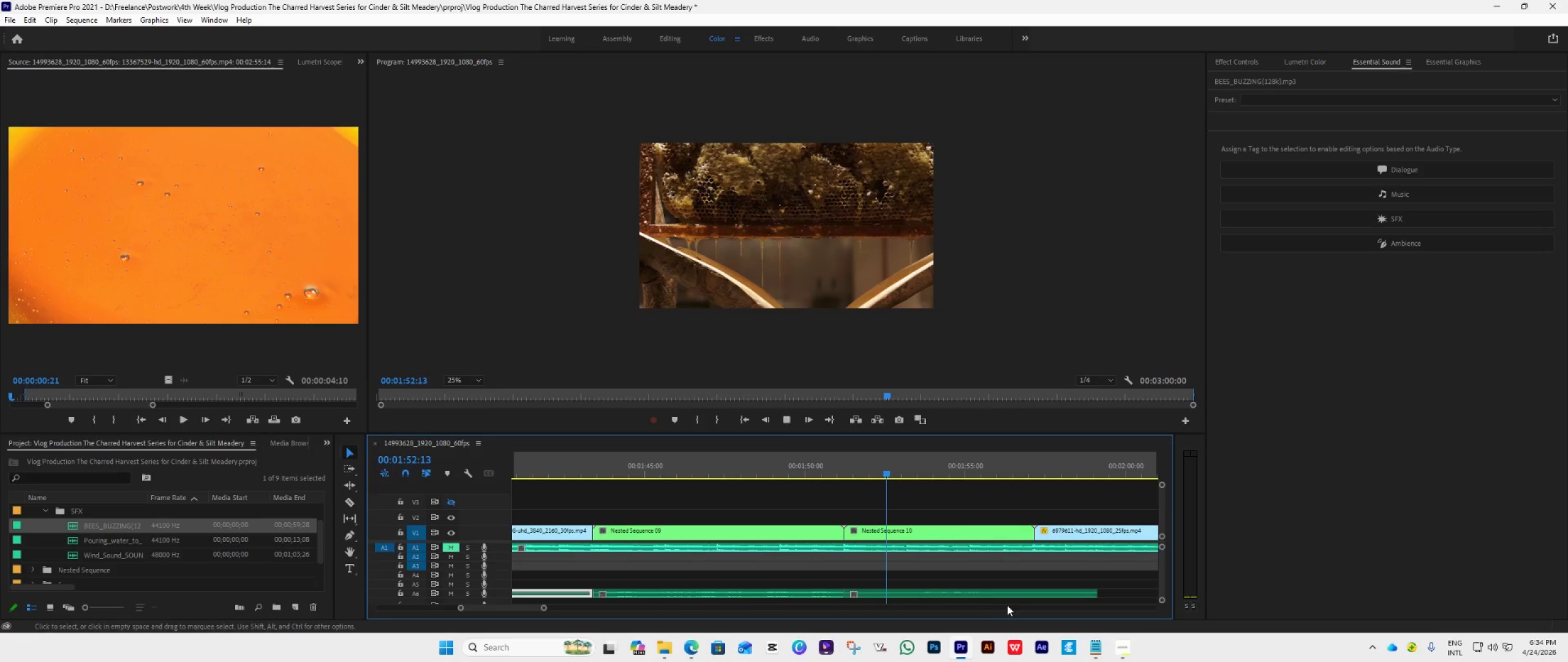 
key(Space)
 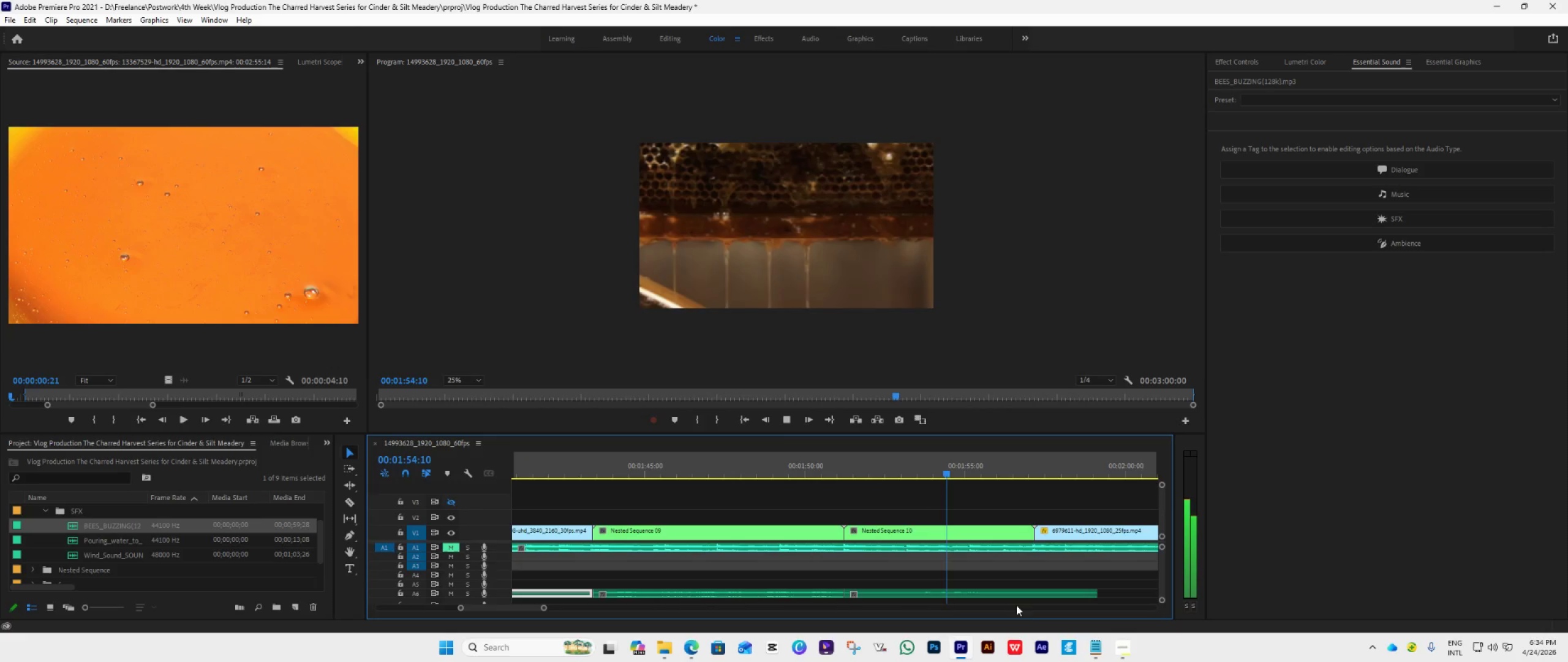 
scroll: coordinate [907, 587], scroll_direction: up, amount: 21.0
 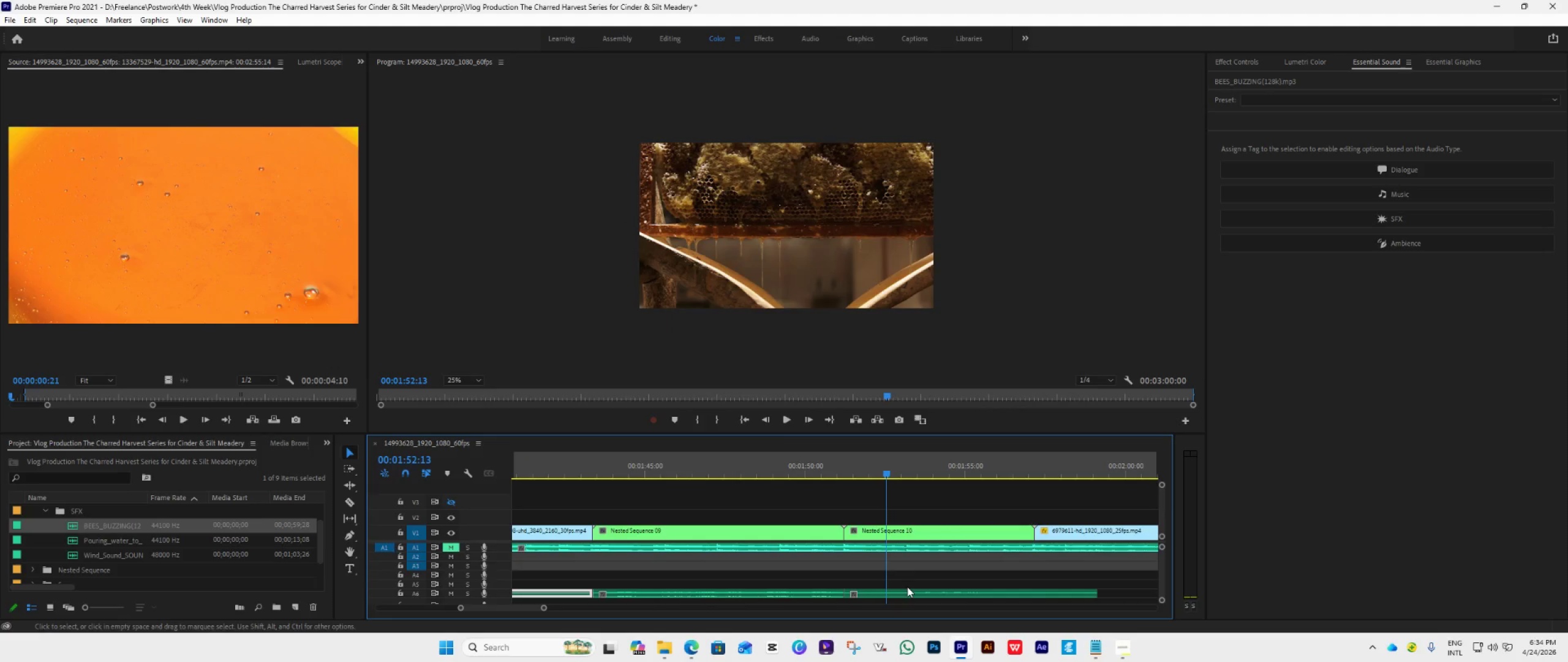 
hold_key(key=AltLeft, duration=0.44)
scroll: coordinate [1035, 595], scroll_direction: down, amount: 5.0
 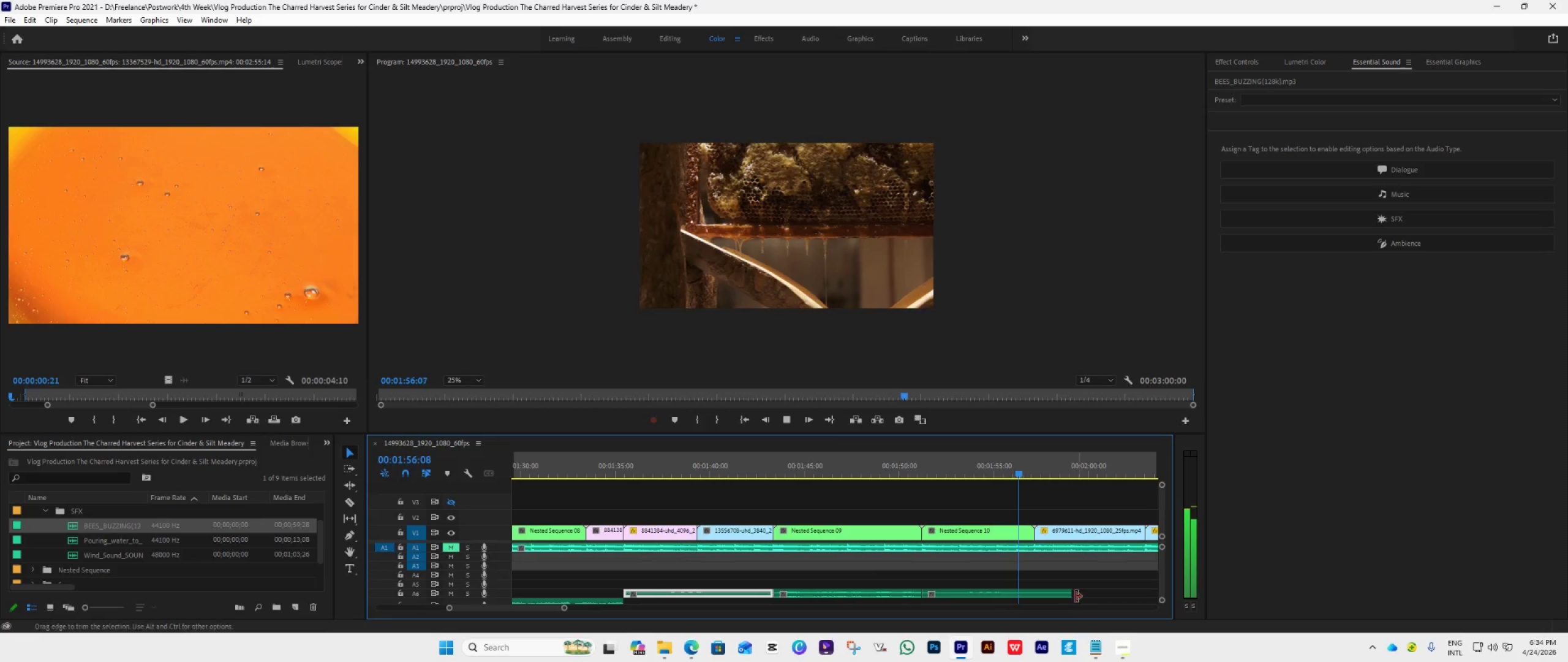 
left_click_drag(start_coordinate=[1074, 593], to_coordinate=[1038, 611])
 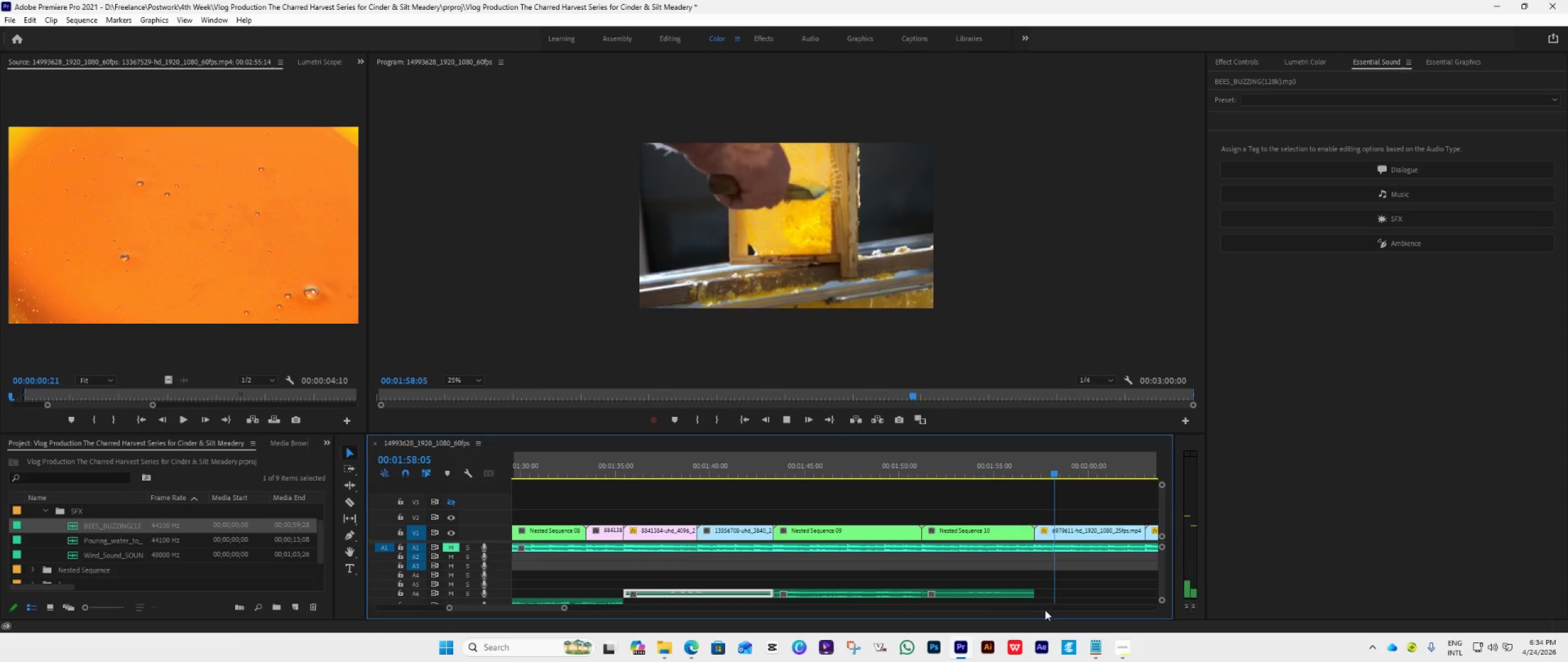 
key(Space)
 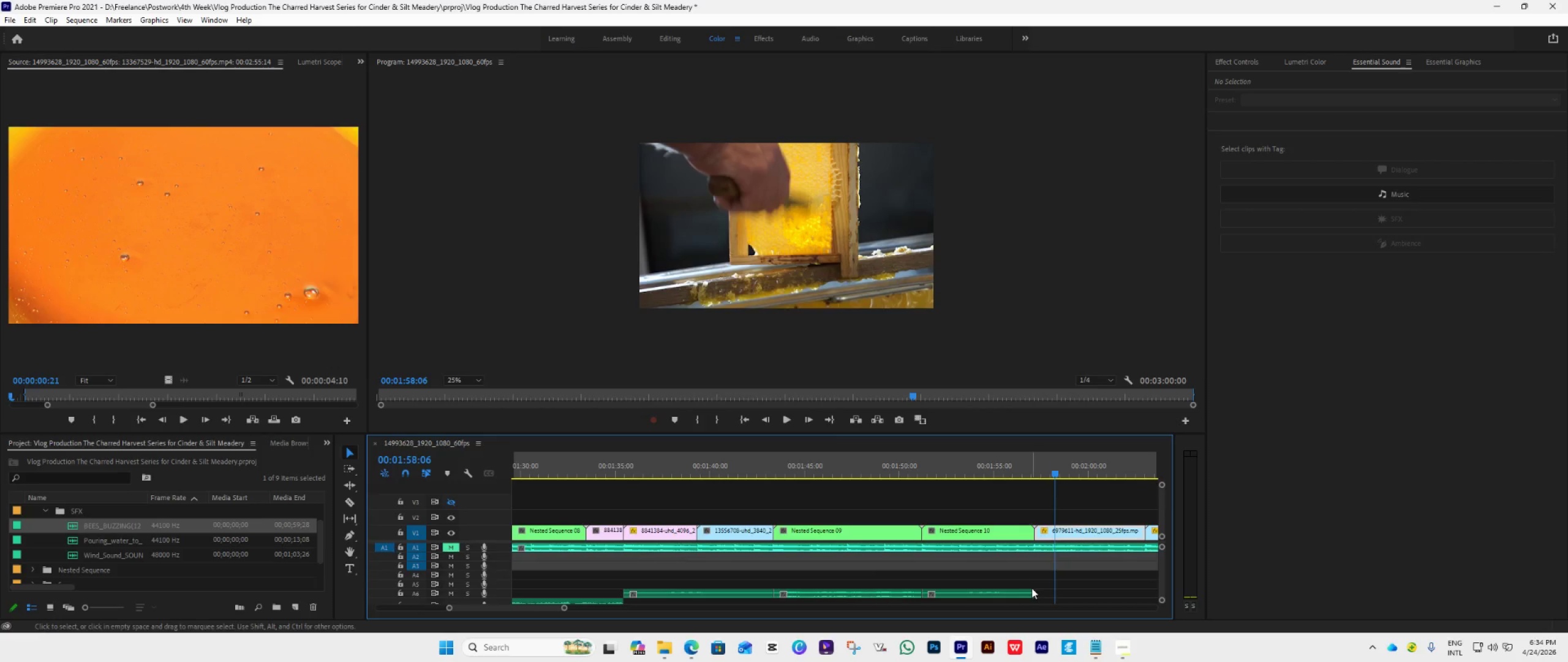 
left_click_drag(start_coordinate=[1031, 593], to_coordinate=[1031, 603])
 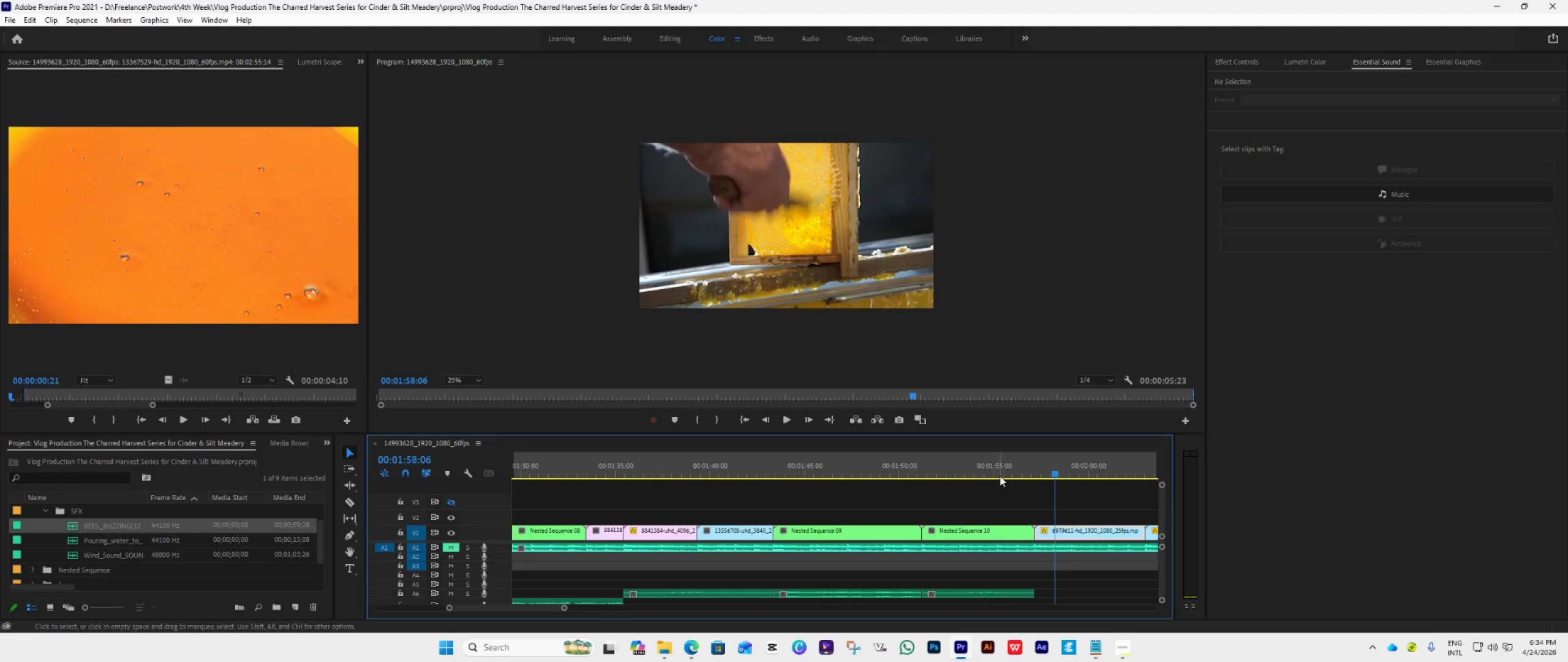 
left_click([1000, 474])
 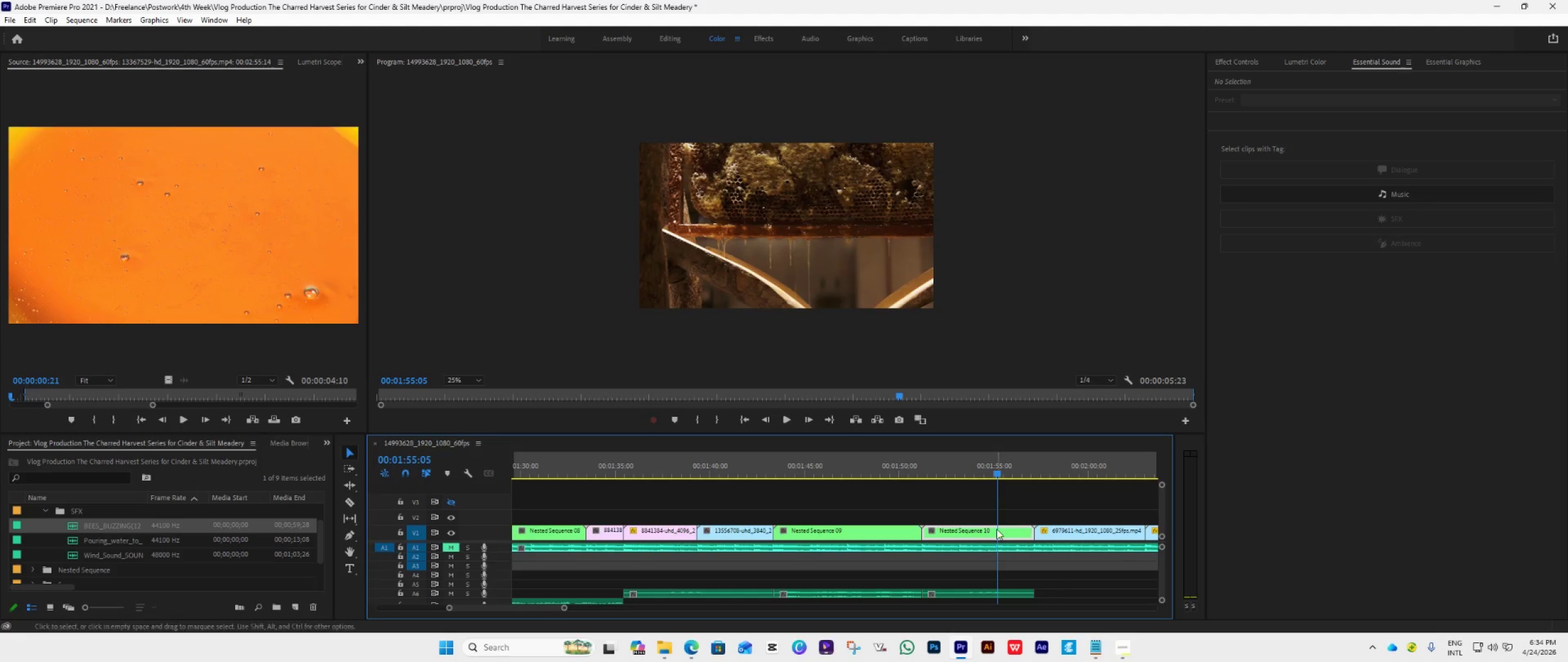 
hold_key(key=AltLeft, duration=0.39)
 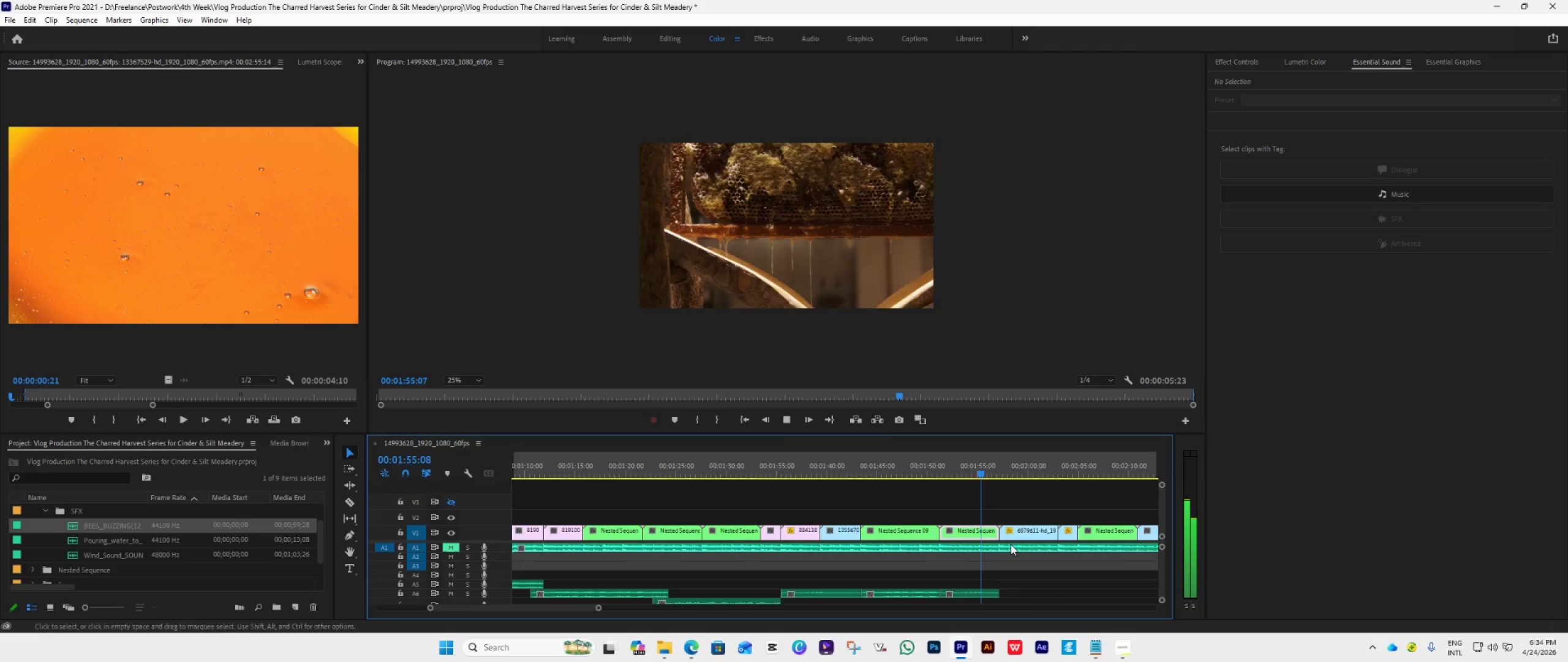 
key(Space)
 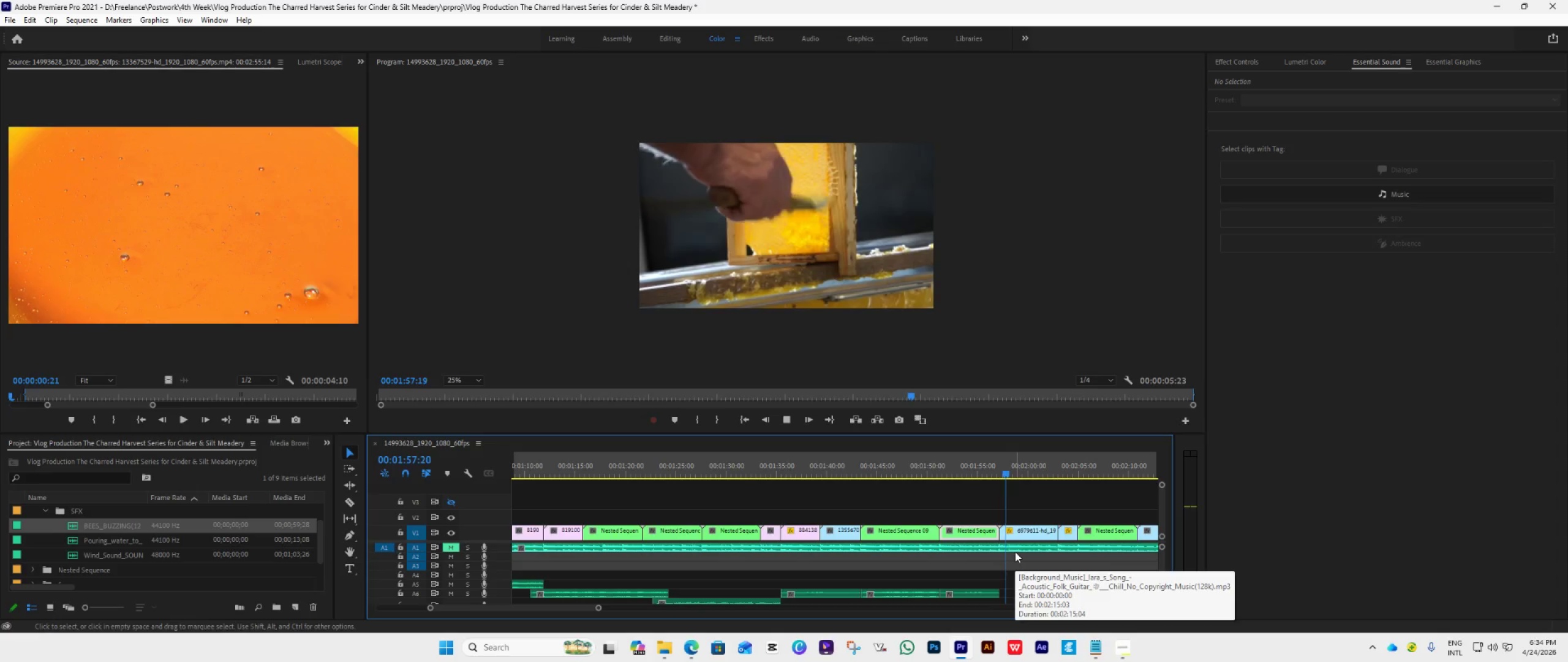 
scroll: coordinate [1015, 552], scroll_direction: down, amount: 10.0
 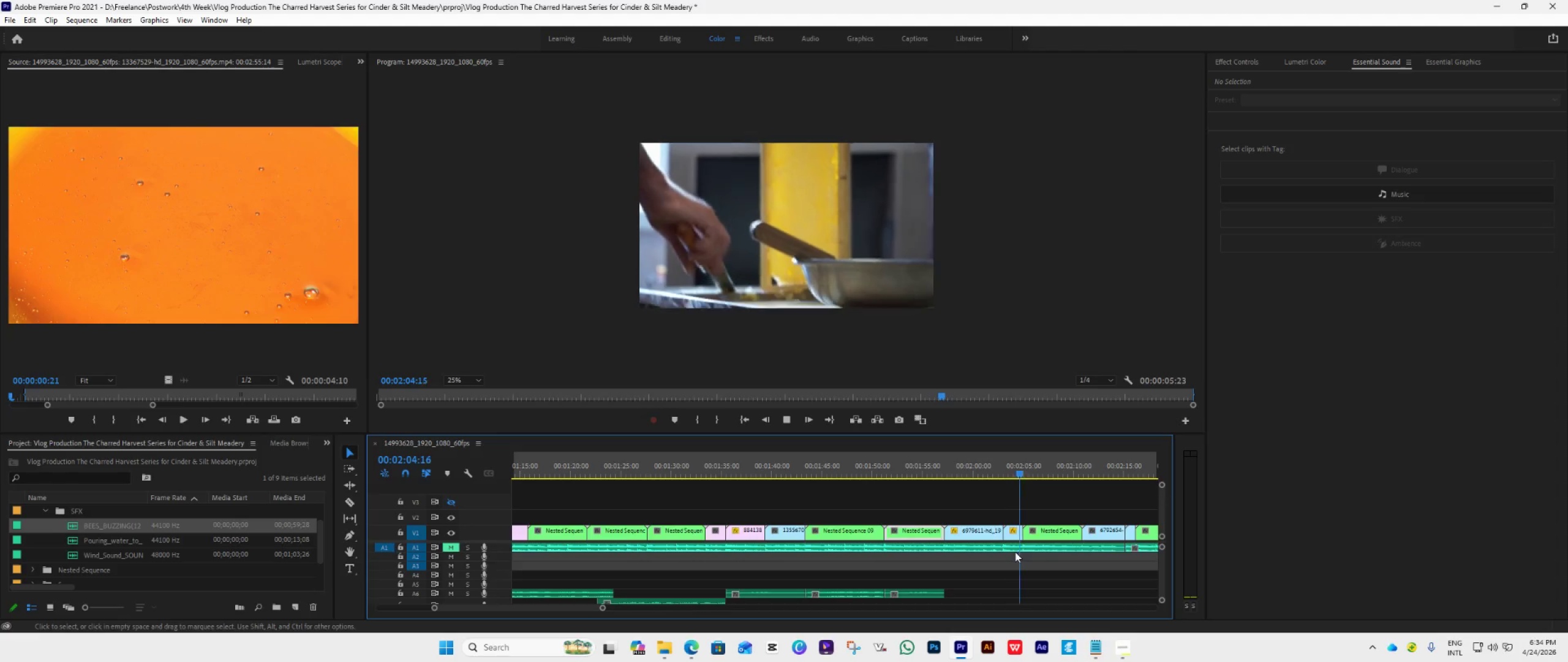 
wait(10.27)
 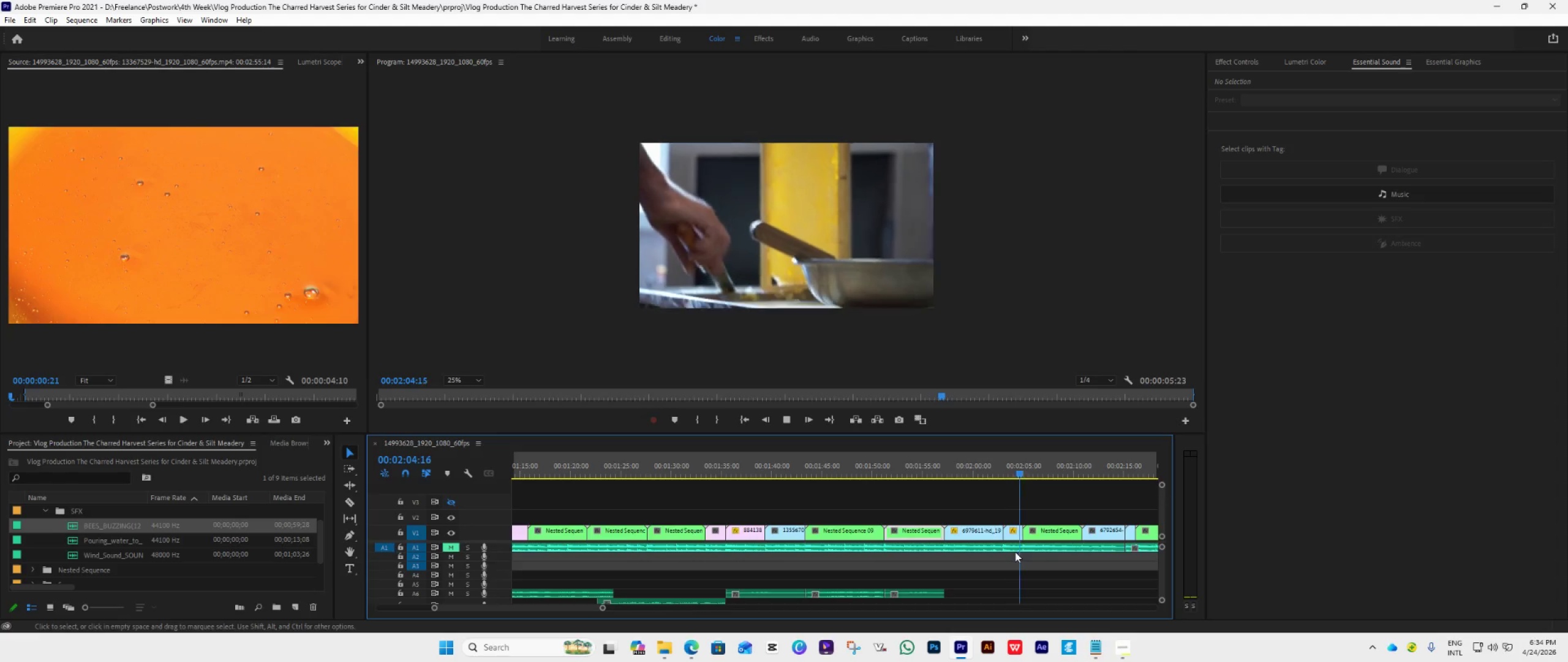 
hold_key(key=AltLeft, duration=0.72)
scroll: coordinate [1005, 580], scroll_direction: down, amount: 19.0
 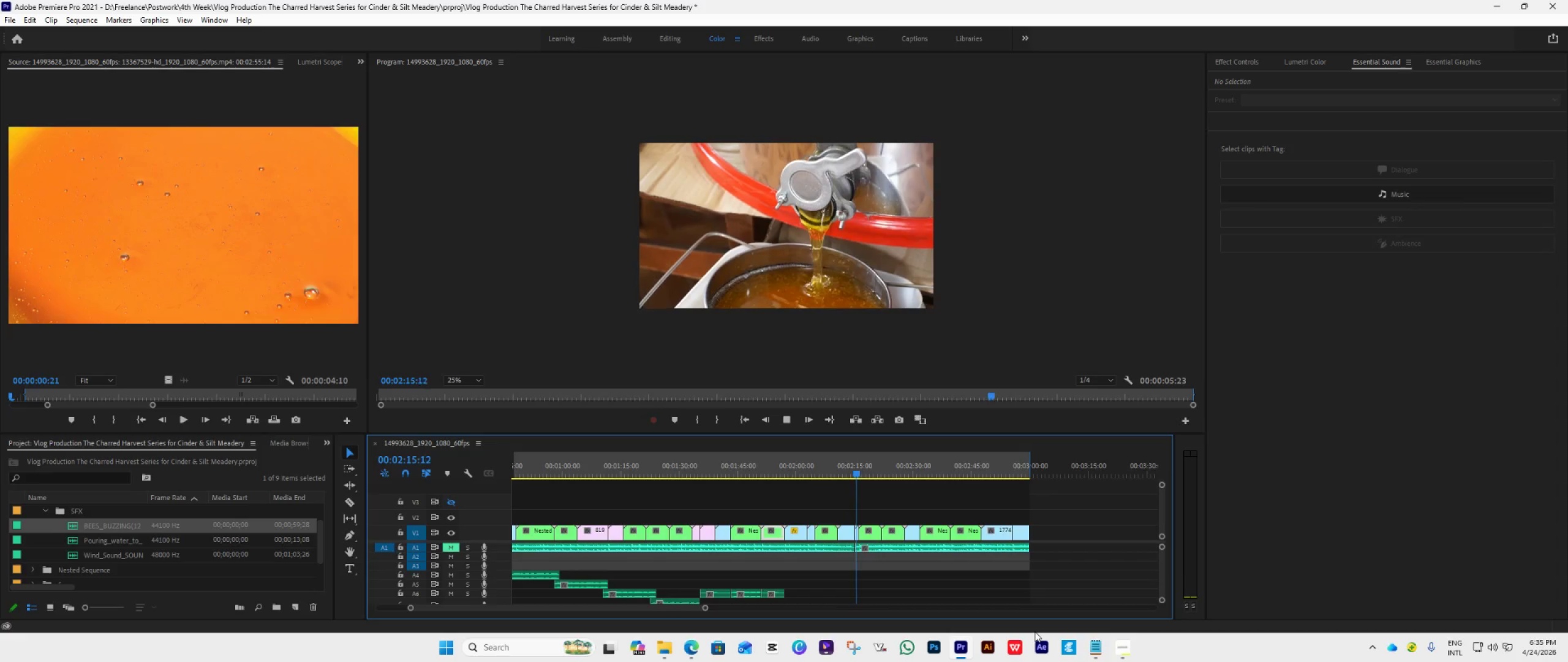 
key(Space)
 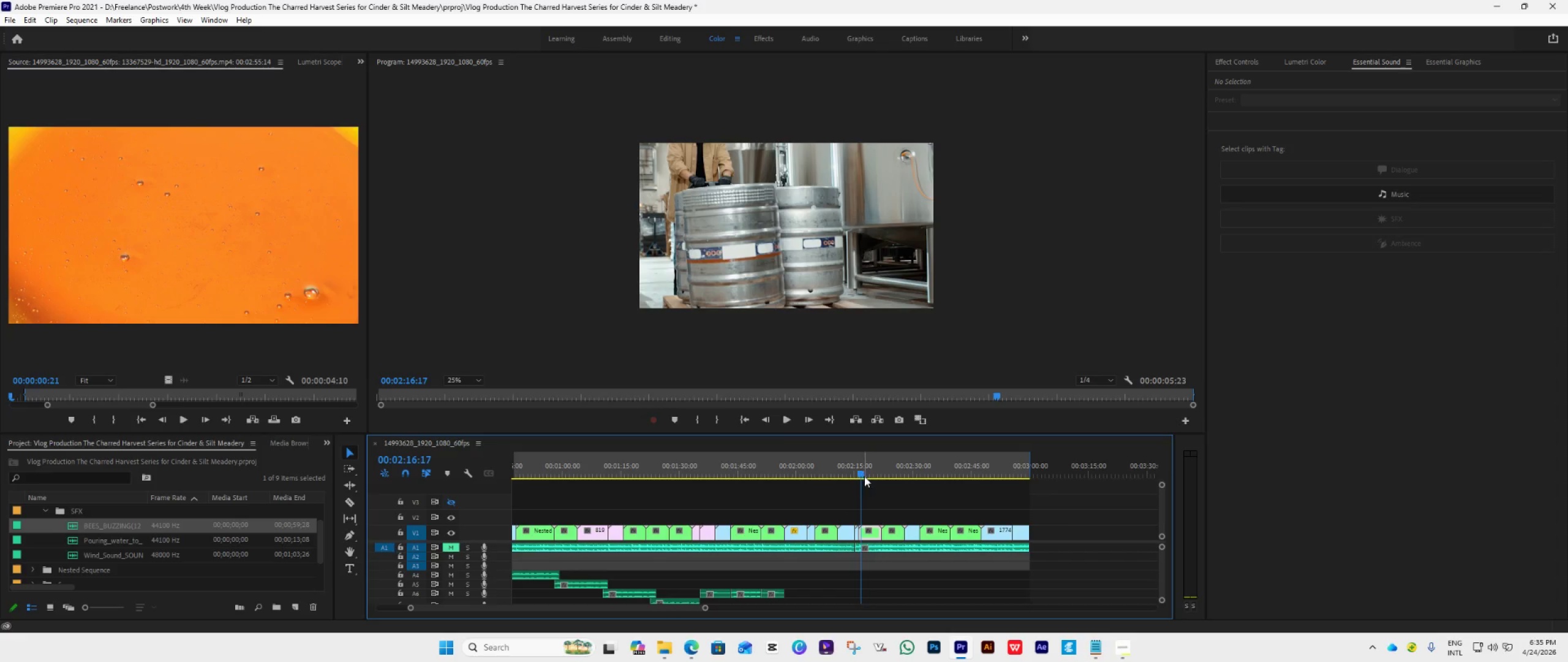 
left_click_drag(start_coordinate=[858, 474], to_coordinate=[782, 528])
 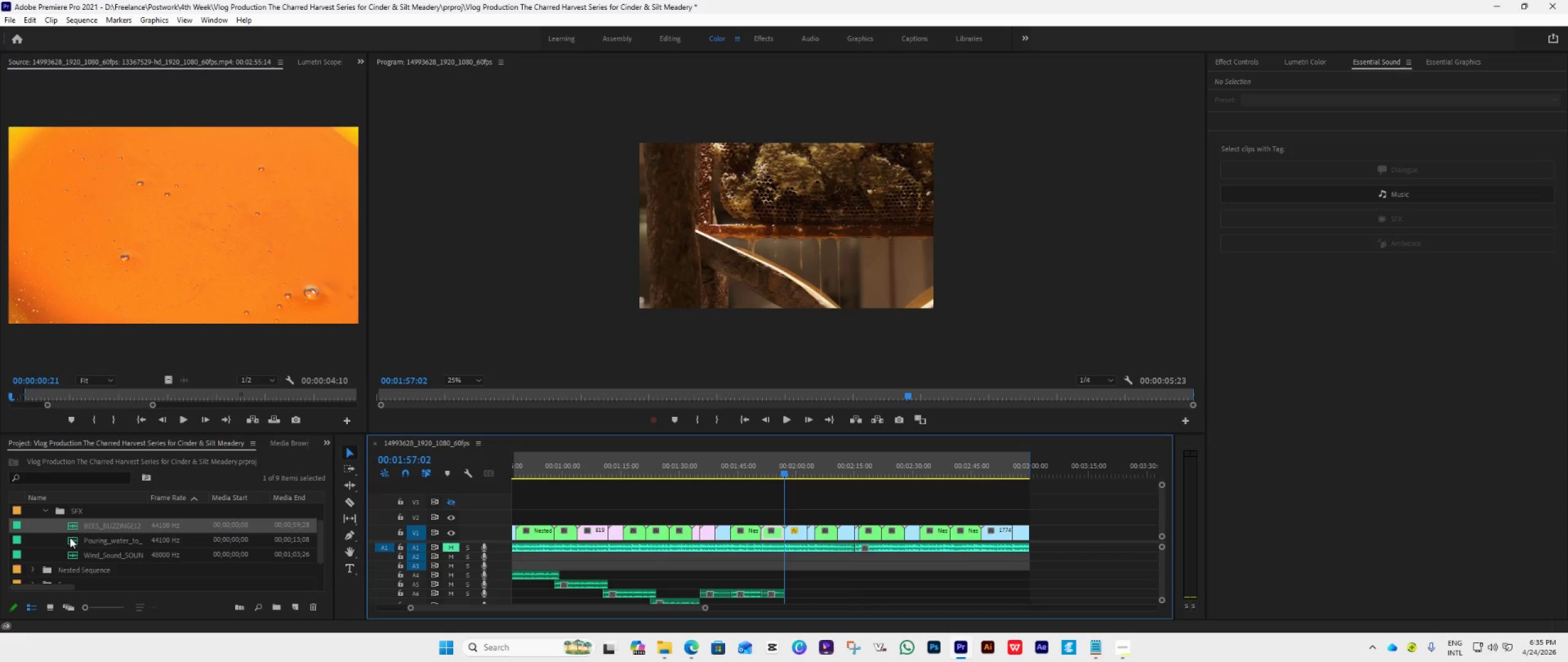 
left_click([74, 542])
 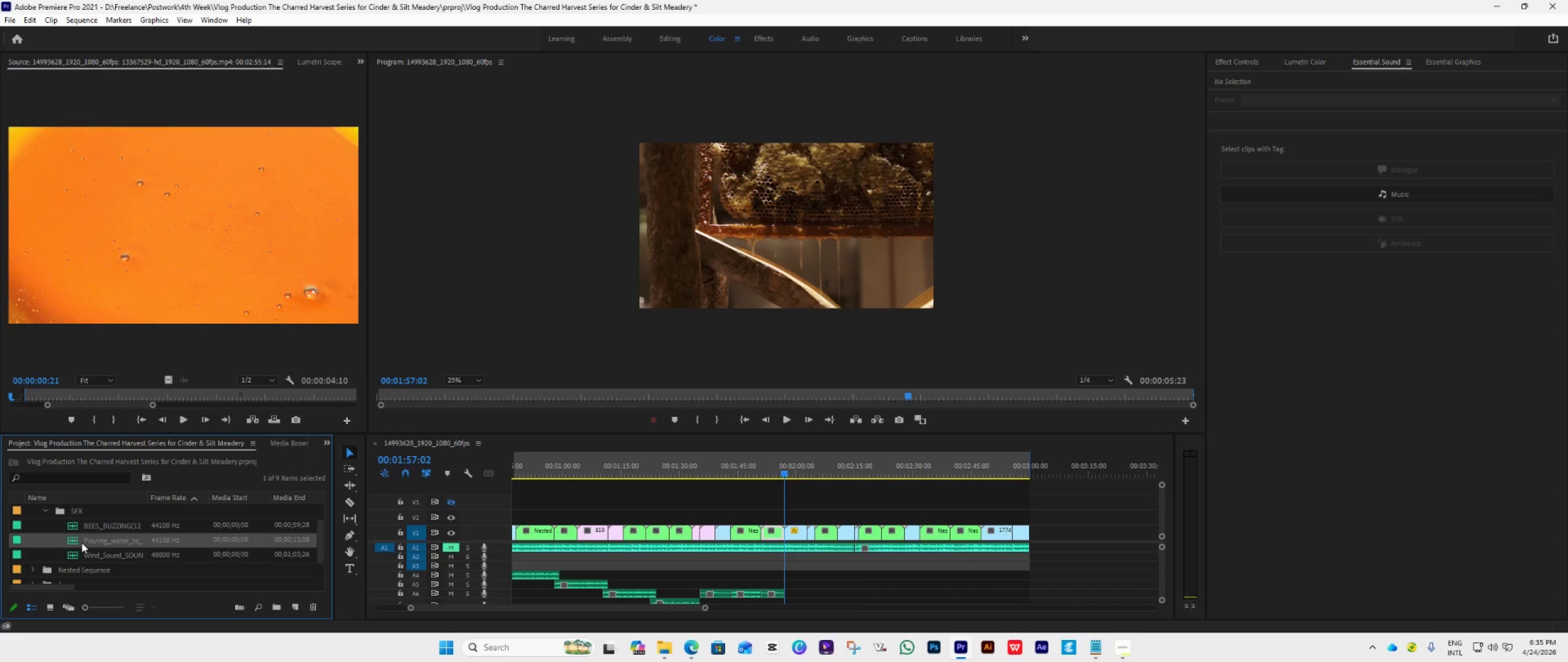 
left_click_drag(start_coordinate=[83, 542], to_coordinate=[809, 594])
 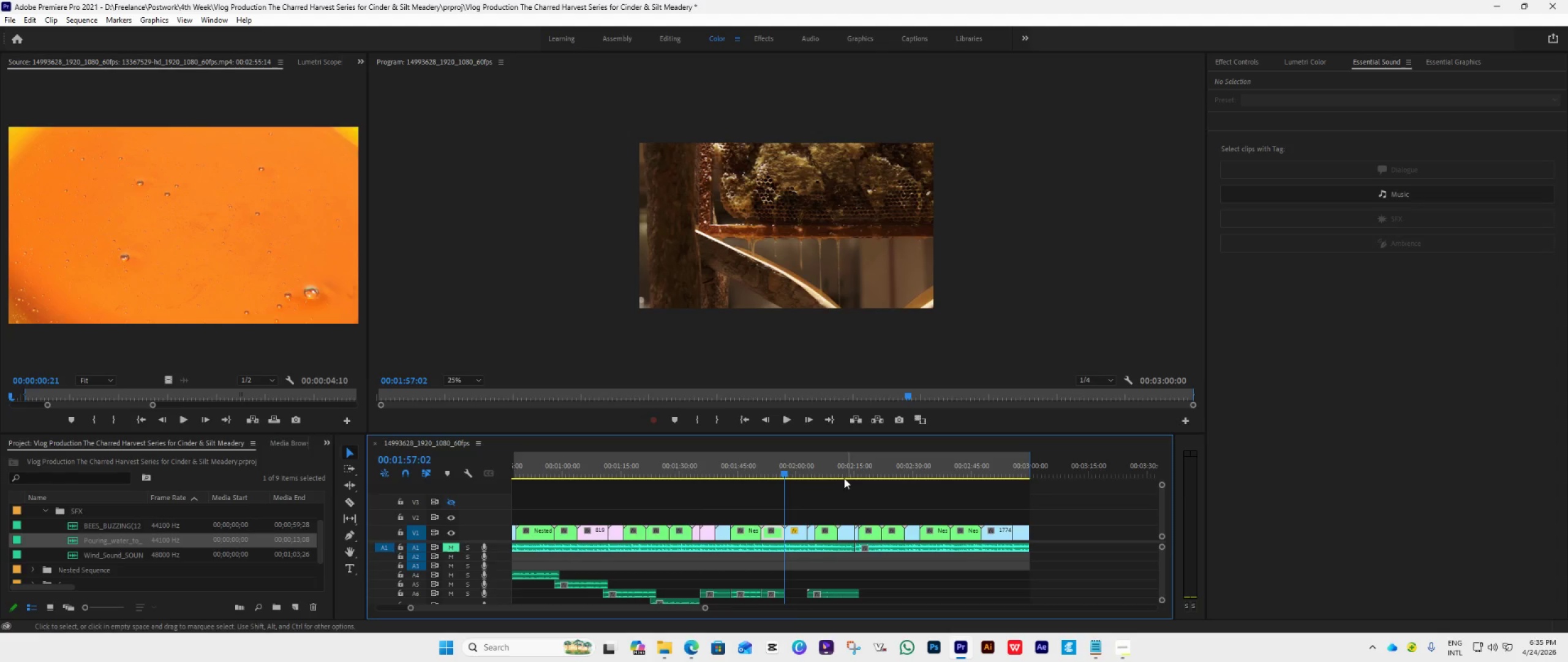 
key(Space)
 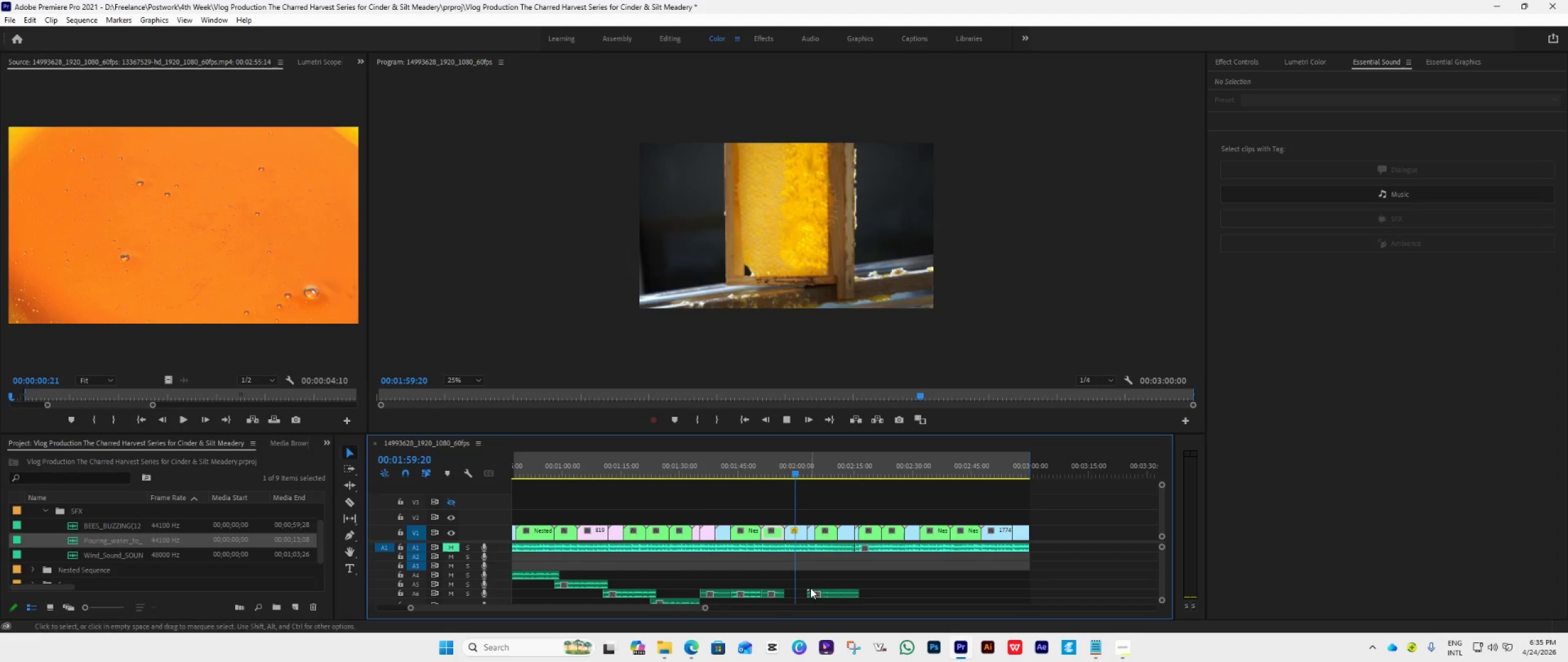 
left_click_drag(start_coordinate=[817, 596], to_coordinate=[823, 598])
 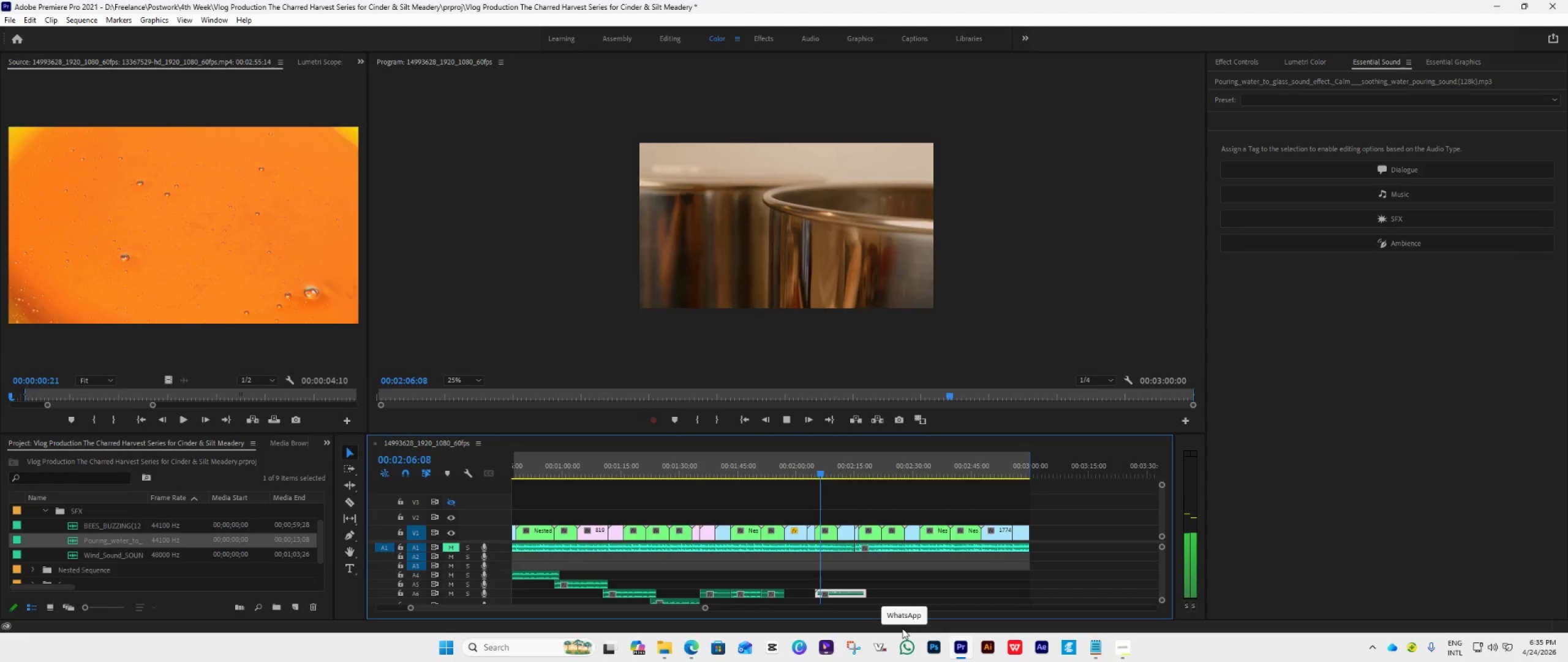 
wait(5.75)
 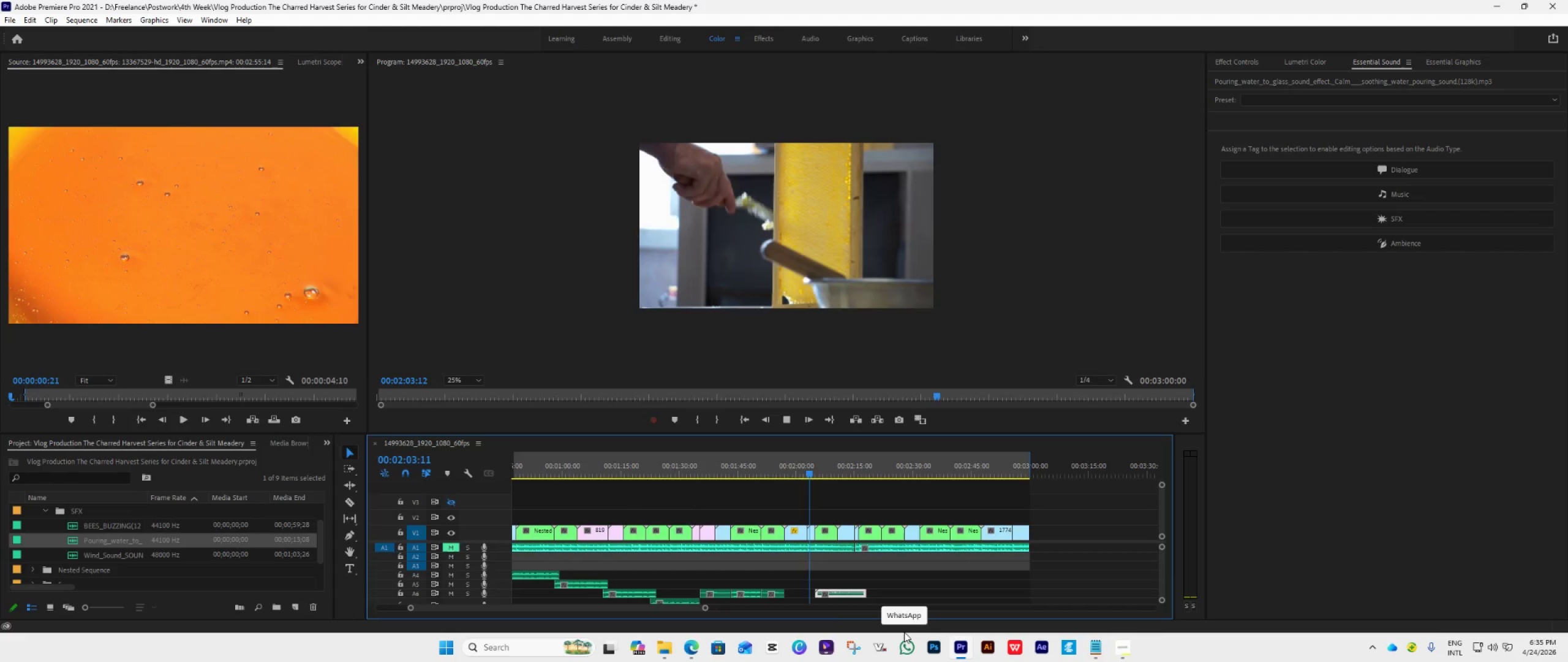 
key(Space)
 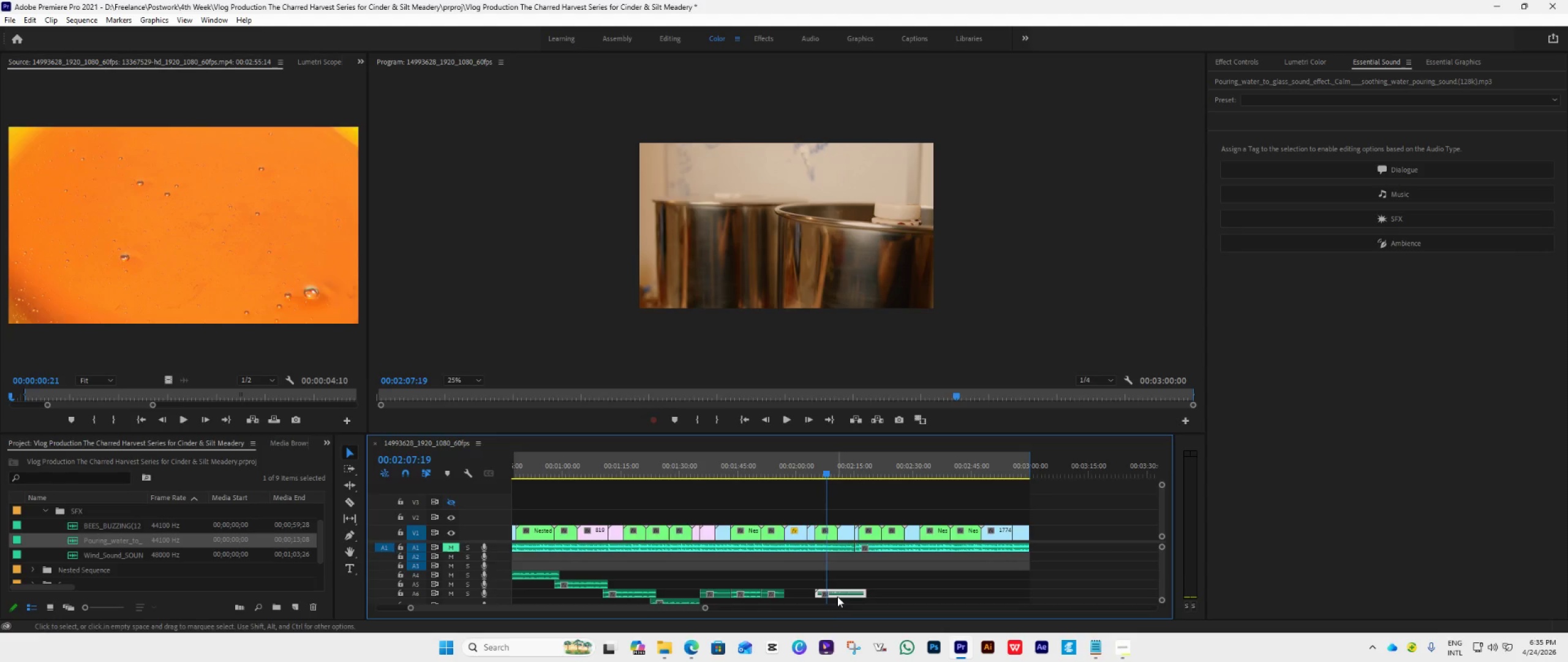 
left_click_drag(start_coordinate=[837, 592], to_coordinate=[854, 593])
 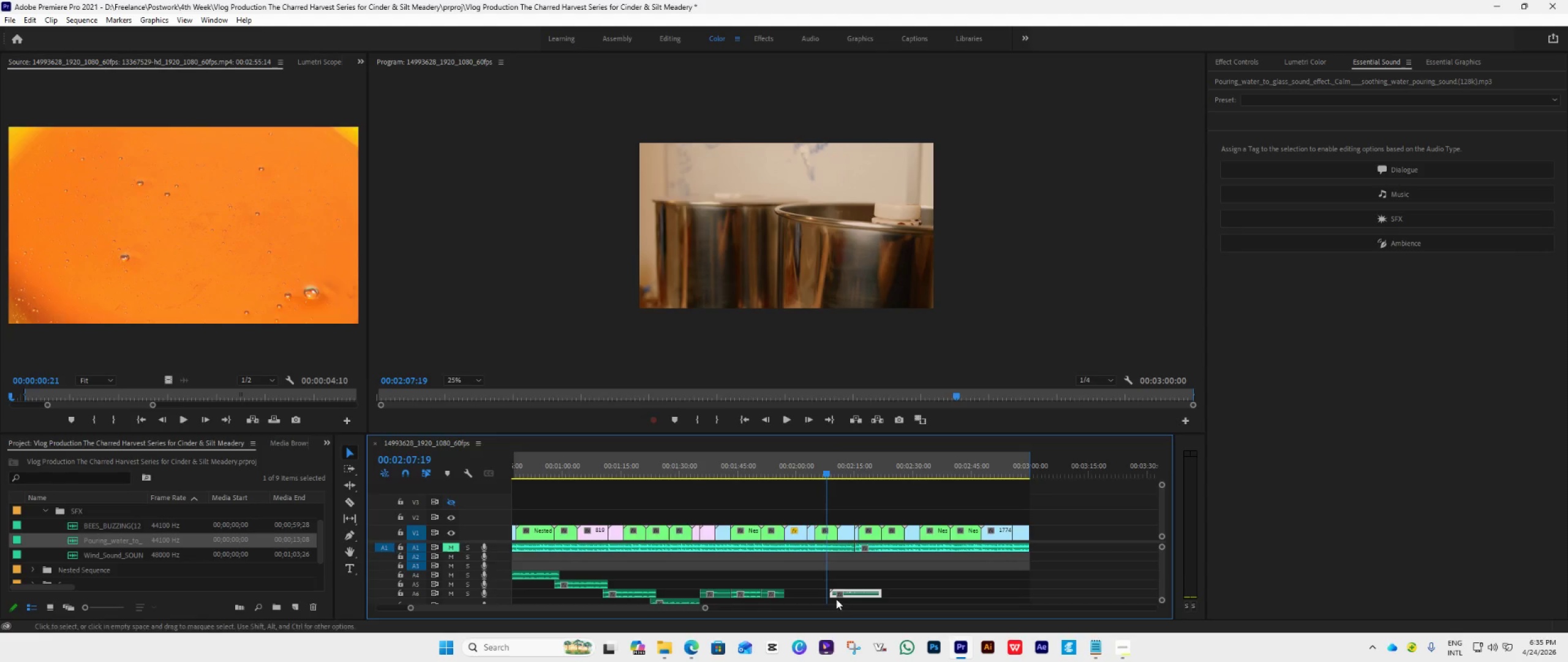 
left_click_drag(start_coordinate=[834, 598], to_coordinate=[846, 600])
 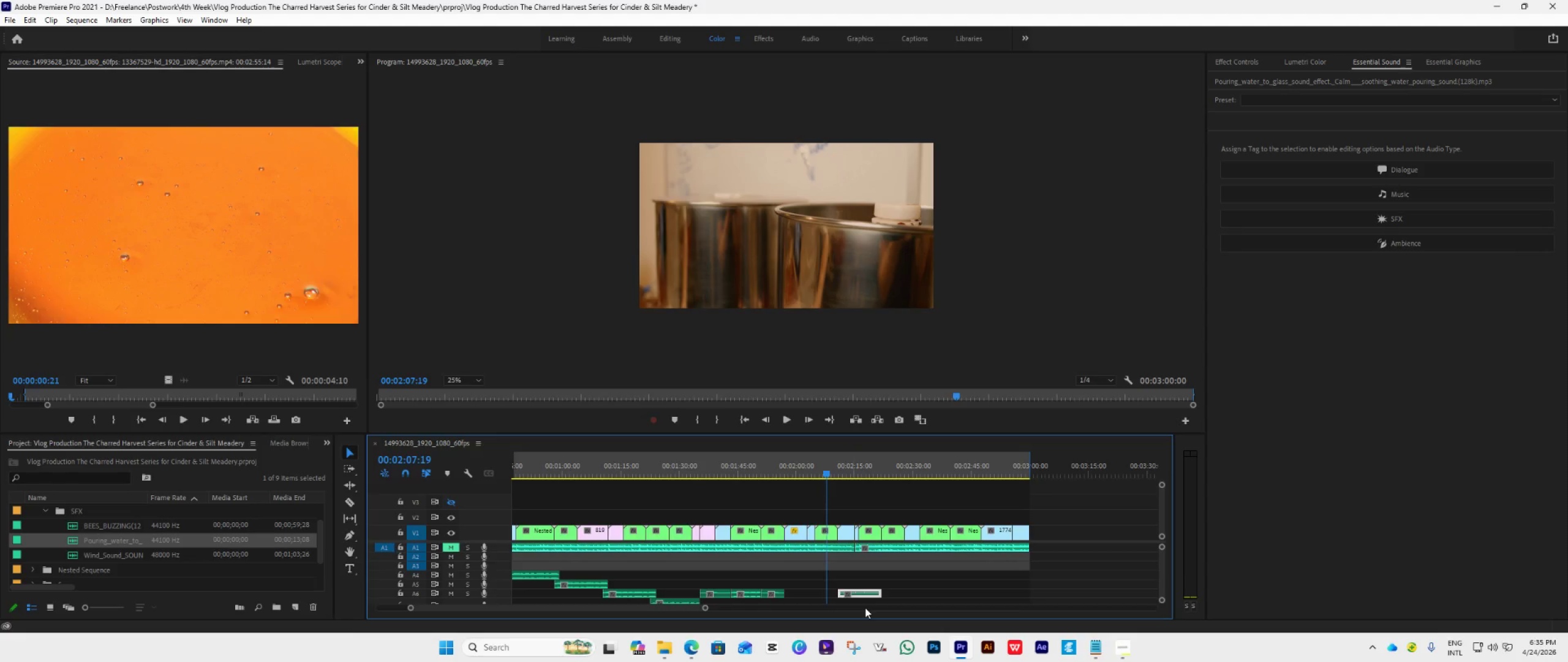 
key(Space)
 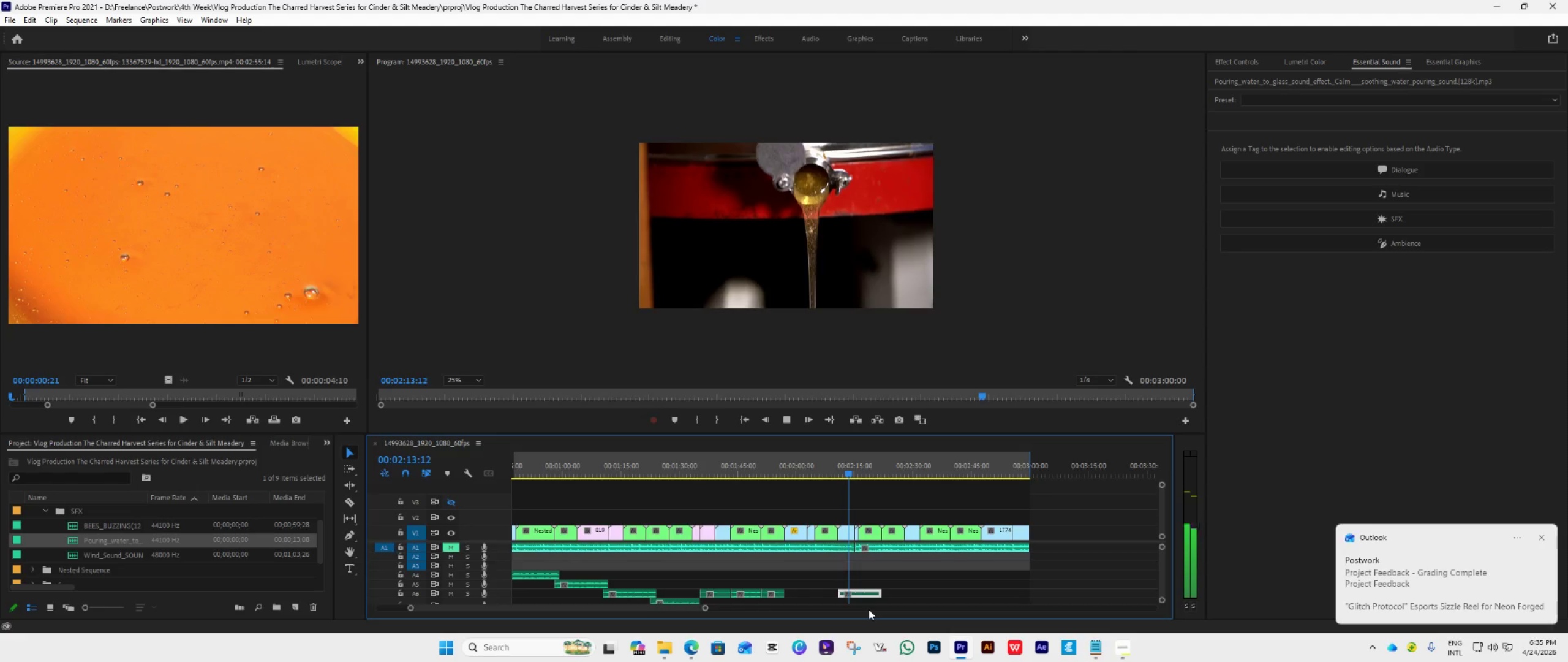 
wait(10.78)
 